 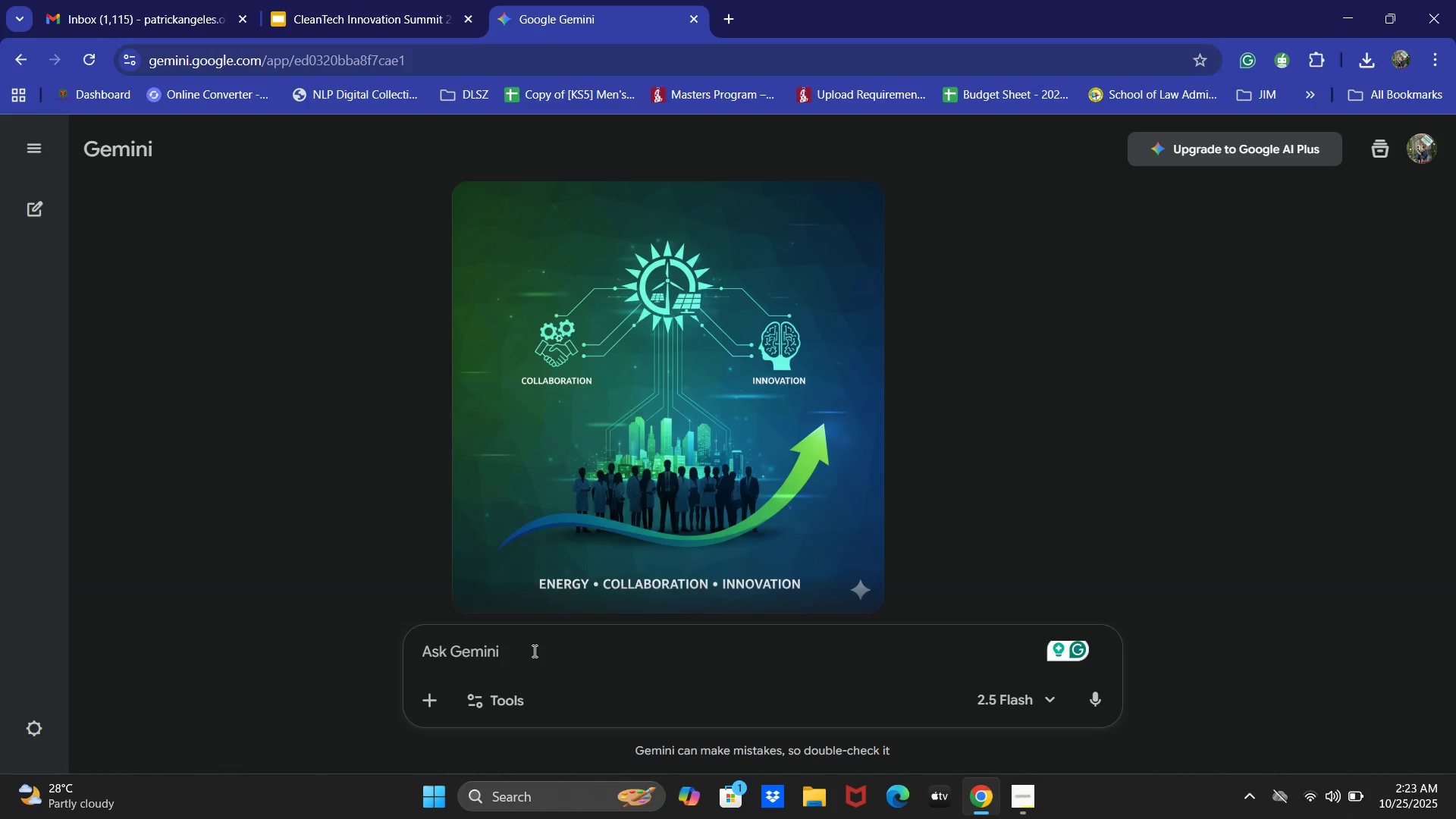 
type(Generate)
 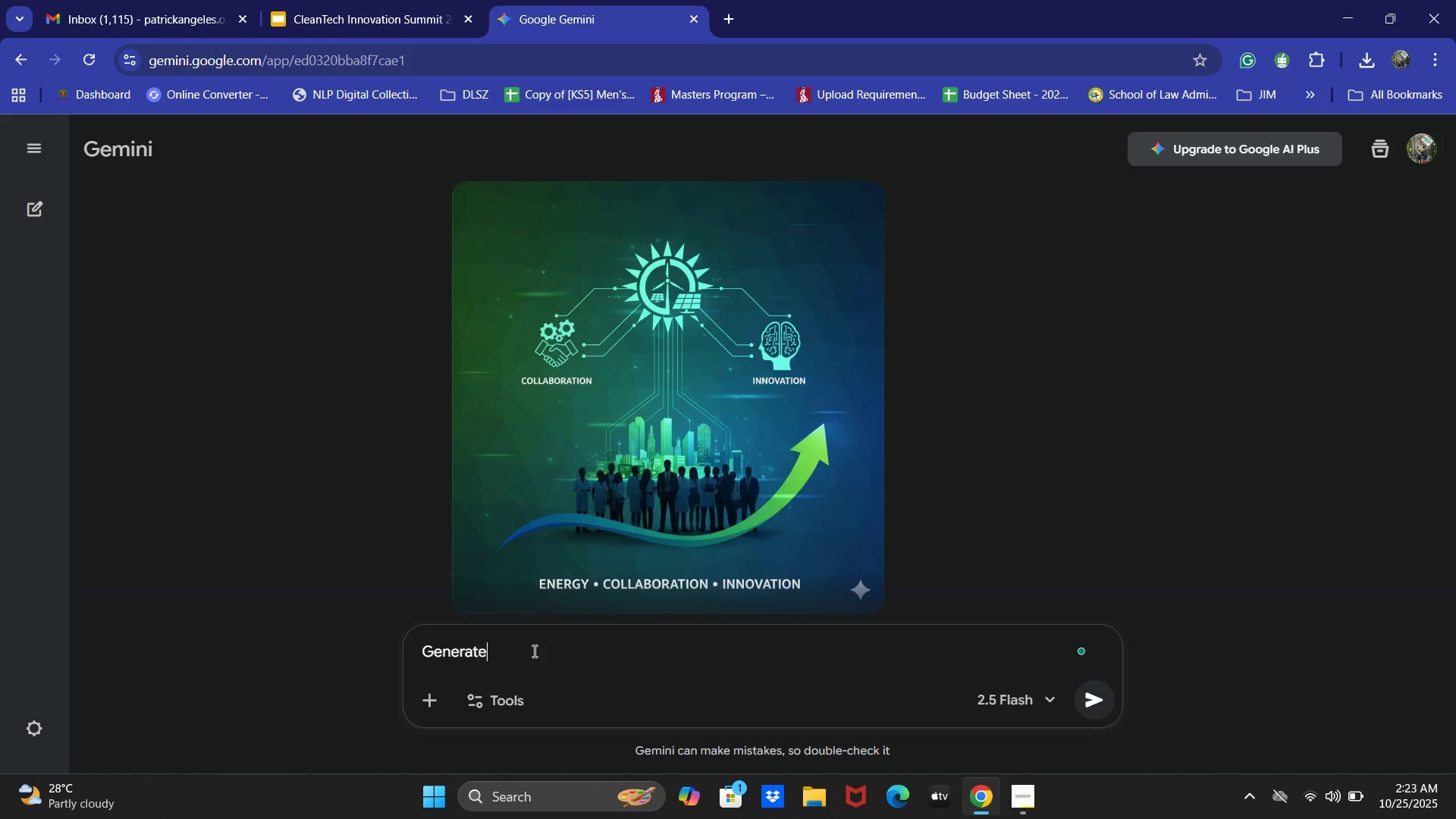 
key(Control+ControlLeft)
 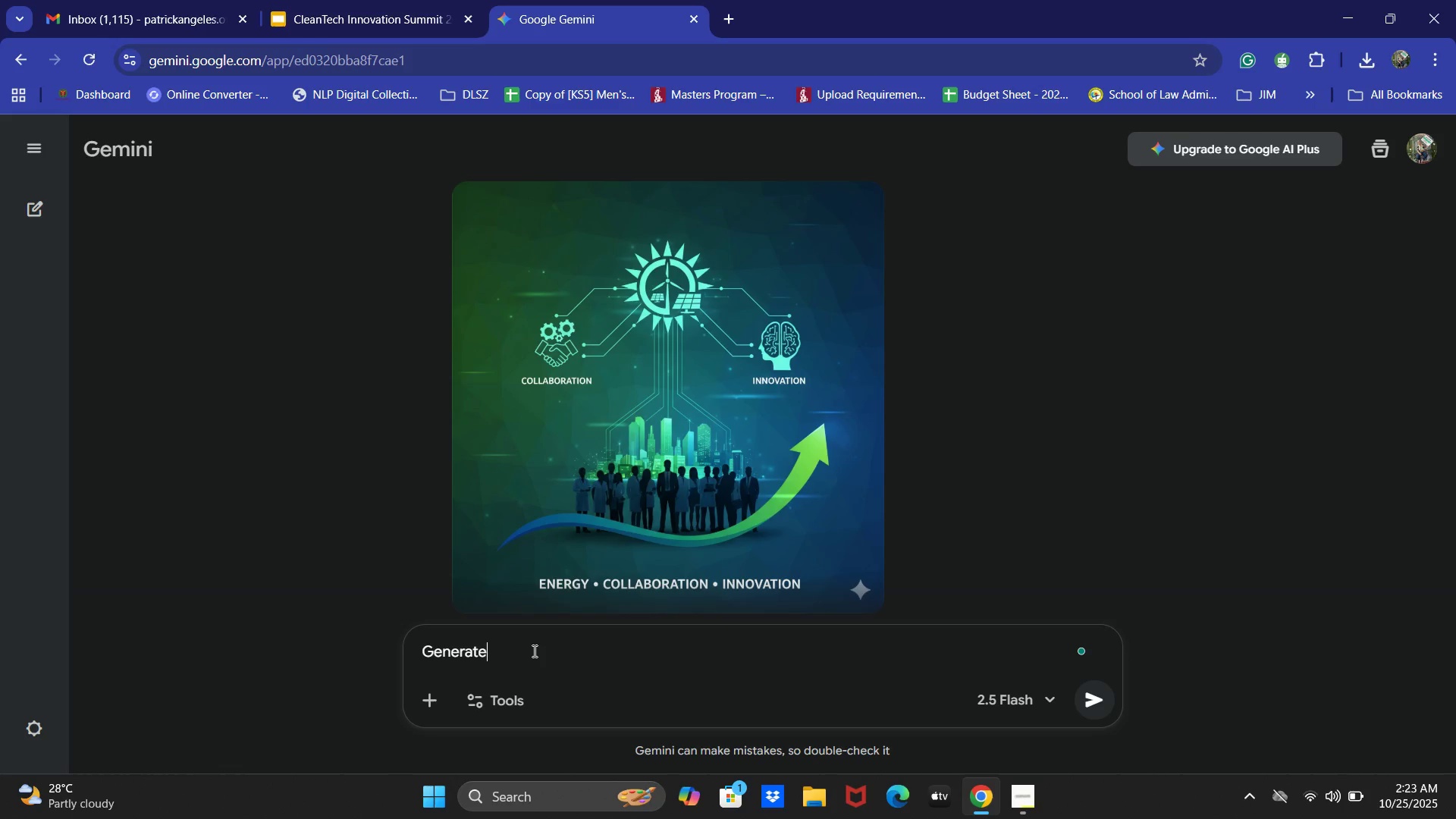 
key(Control+ControlLeft)
 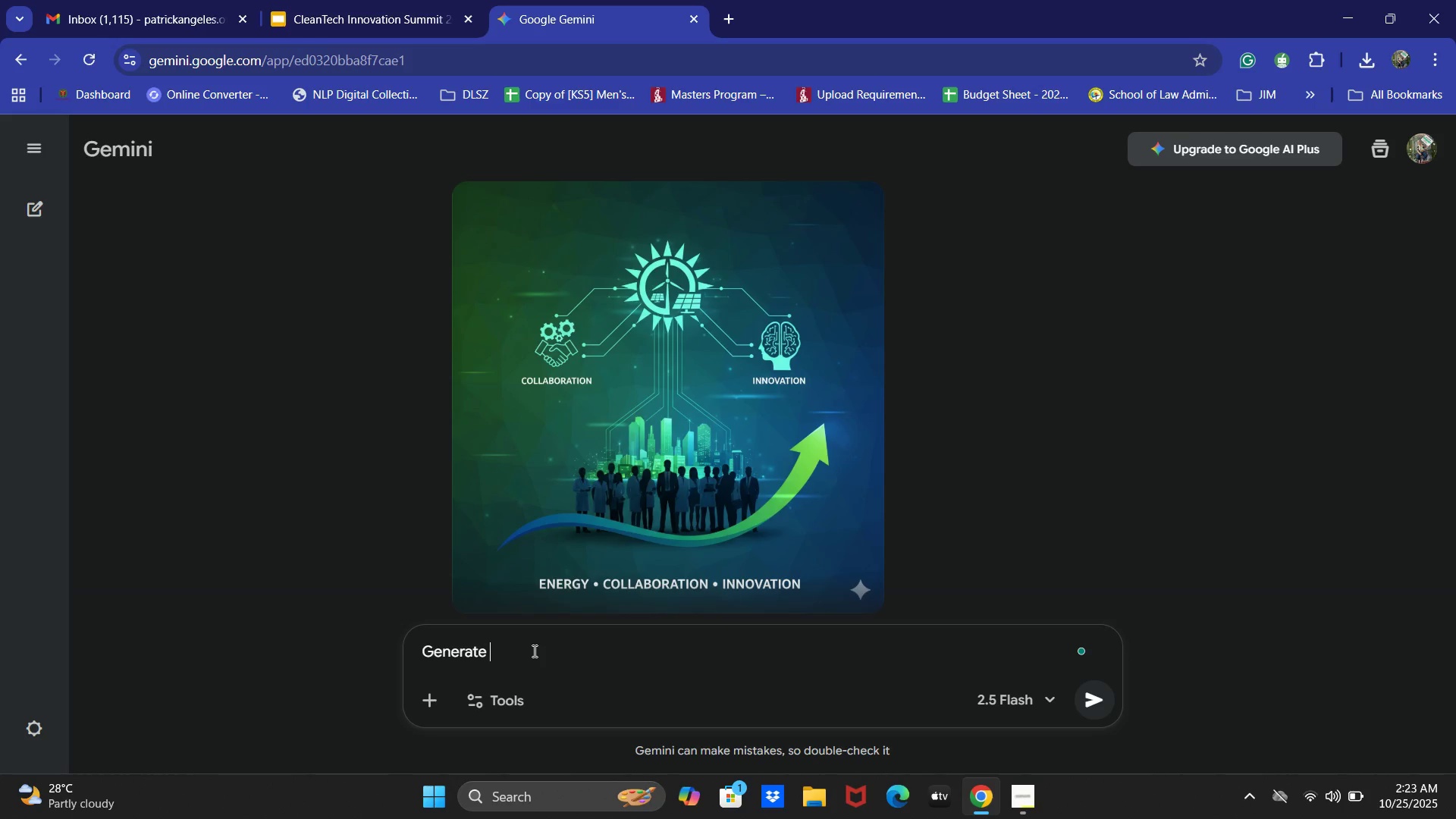 
key(Space)
 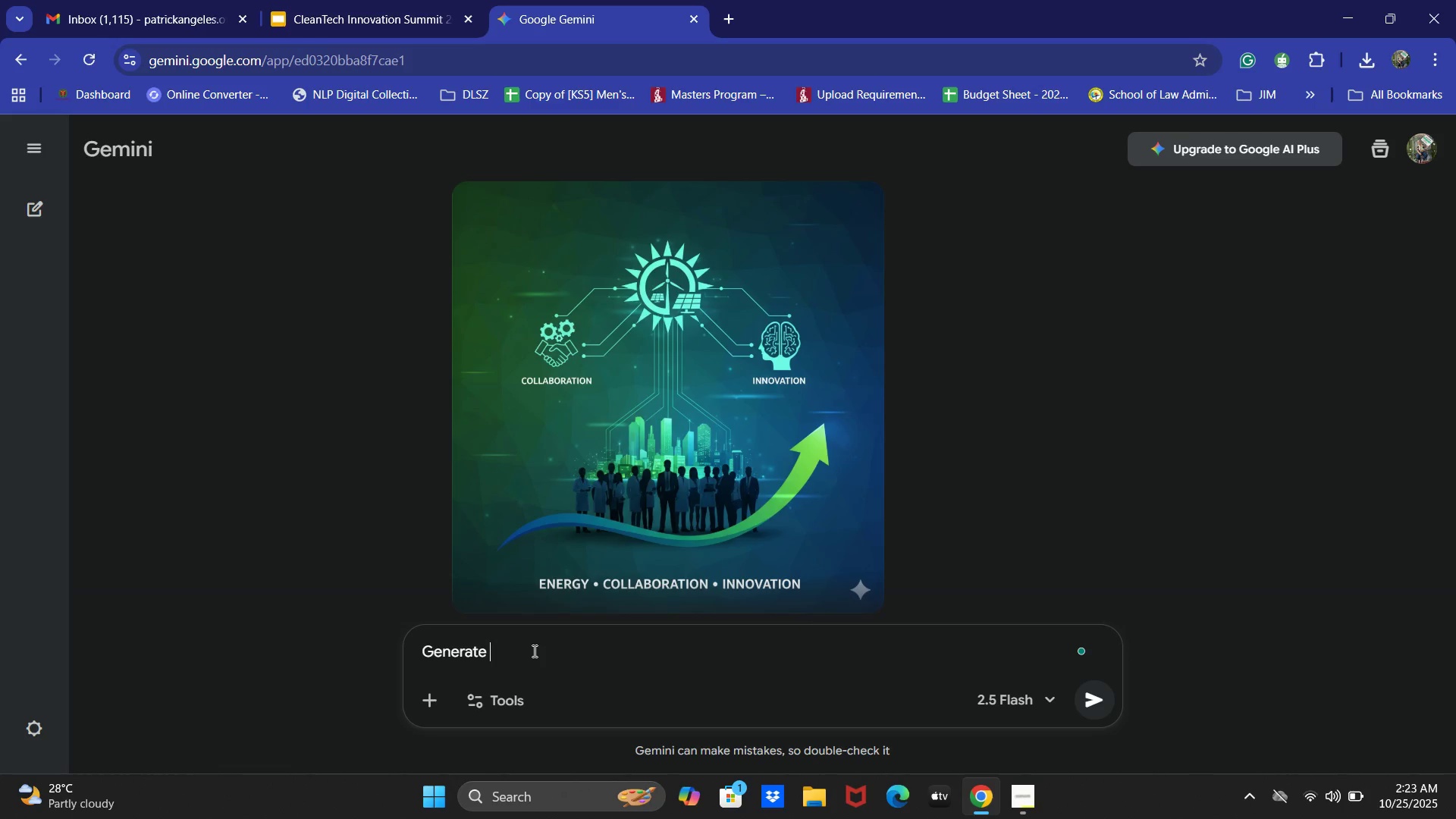 
key(Control+C)
 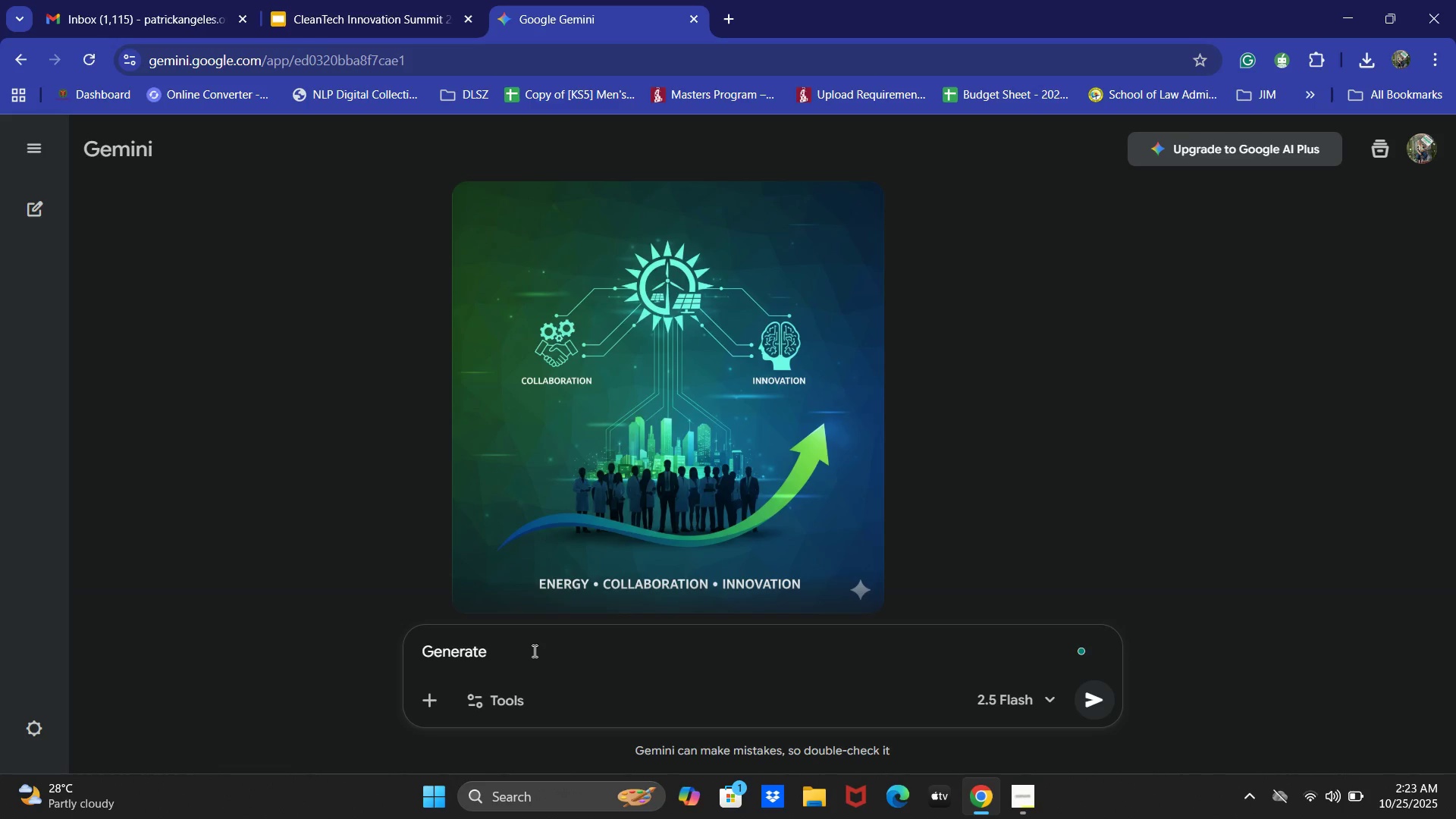 
key(Control+V)
 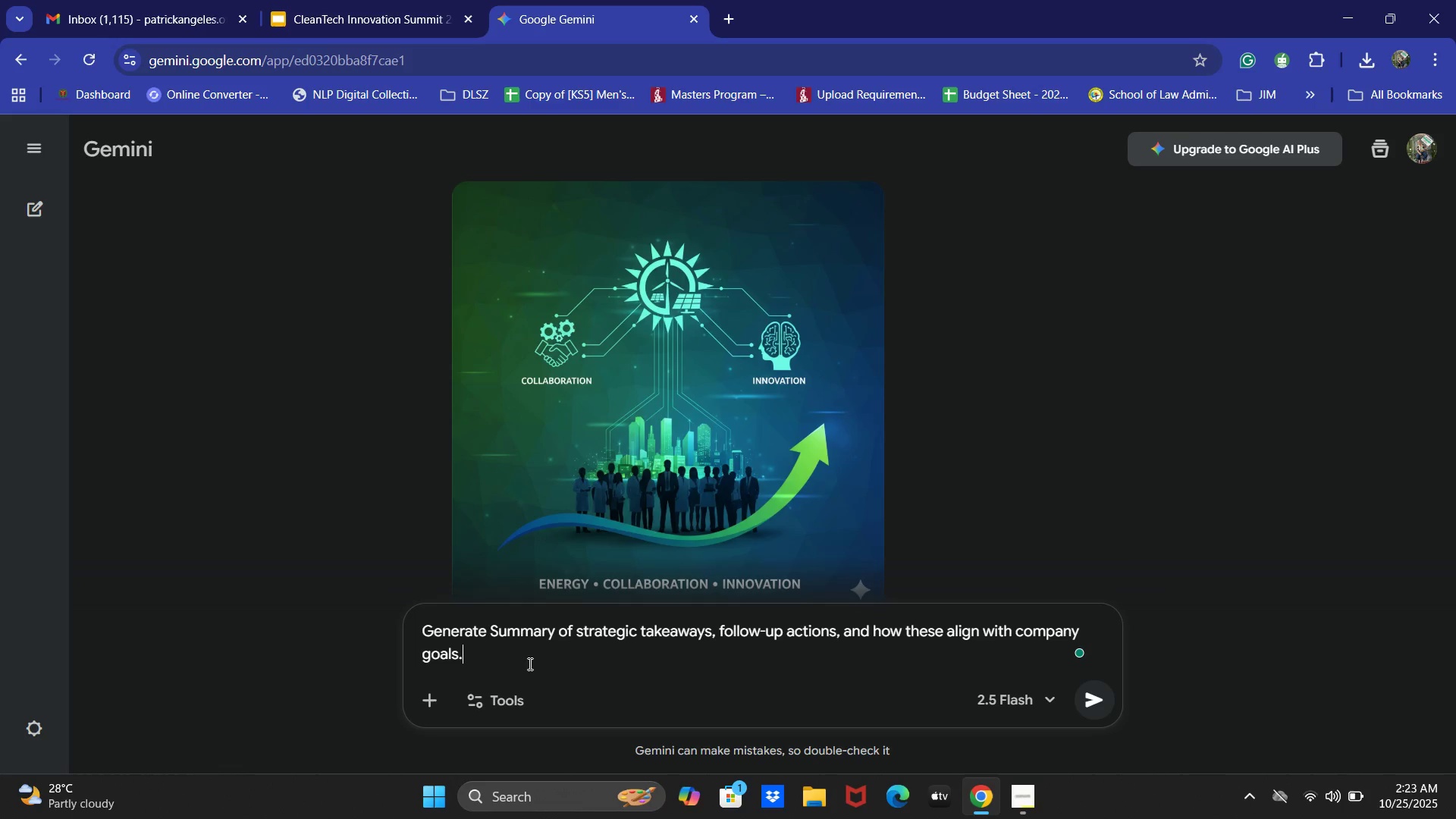 
key(Enter)
 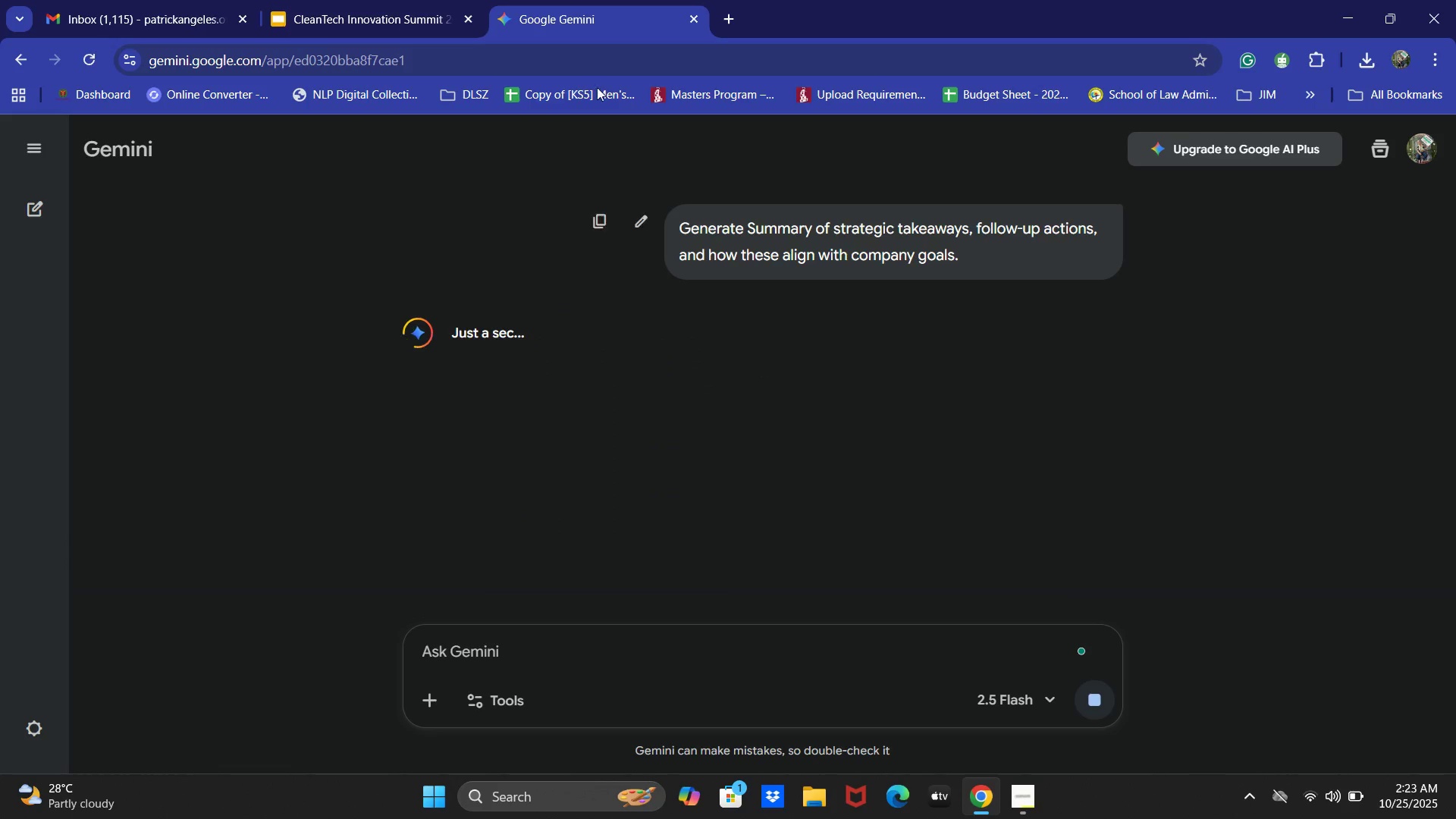 
left_click([366, 0])
 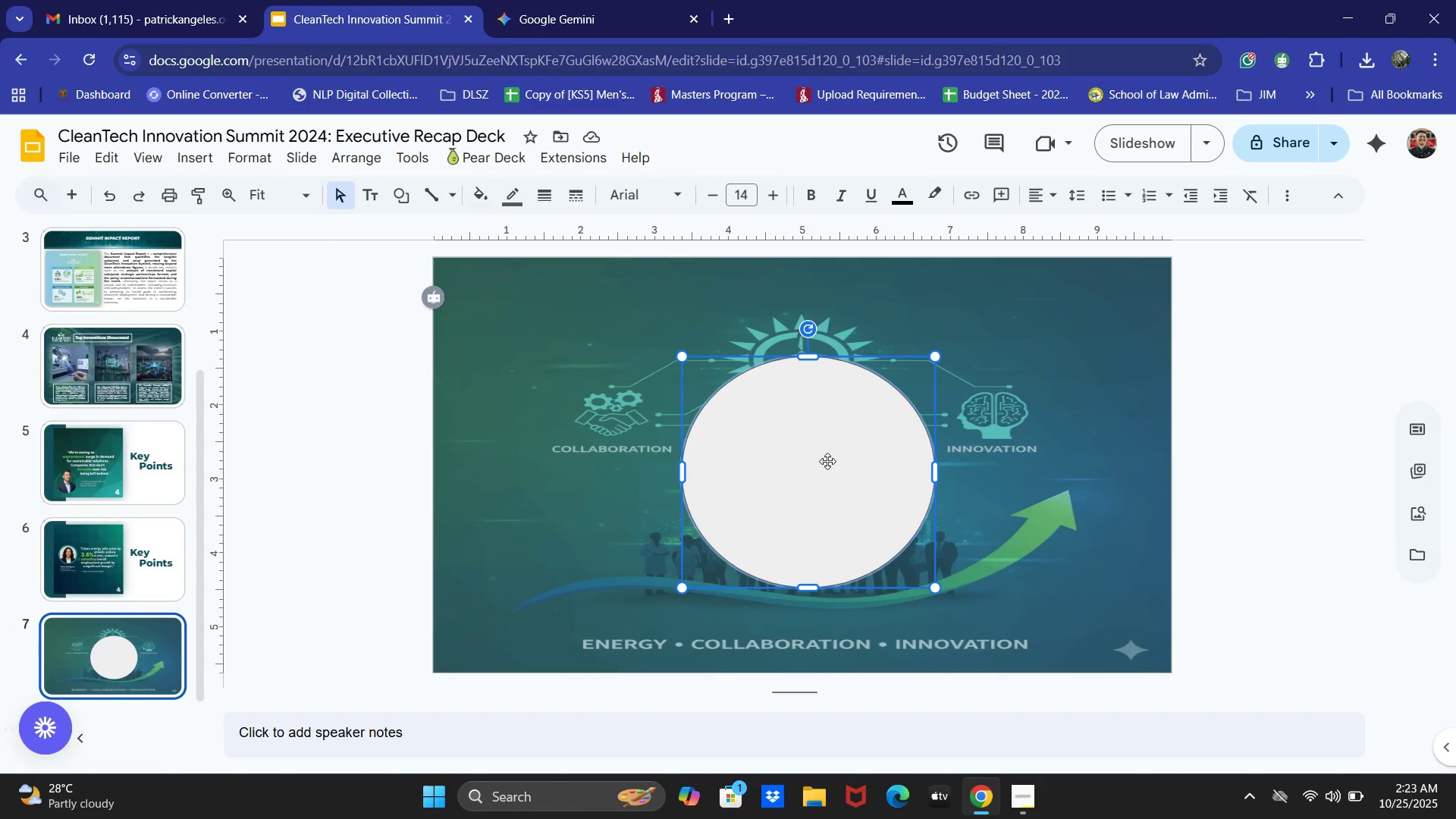 
key(Backspace)
 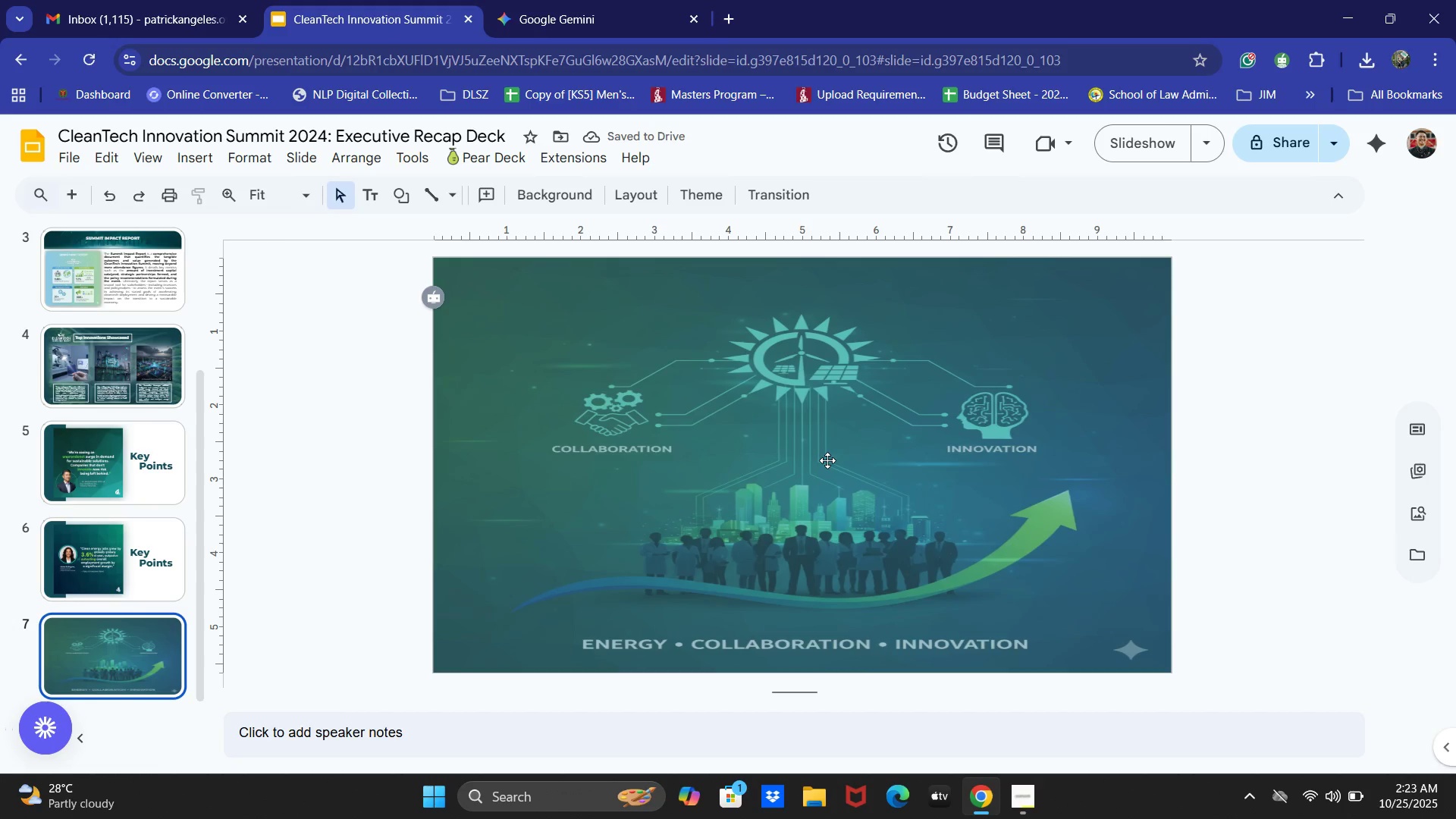 
wait(5.8)
 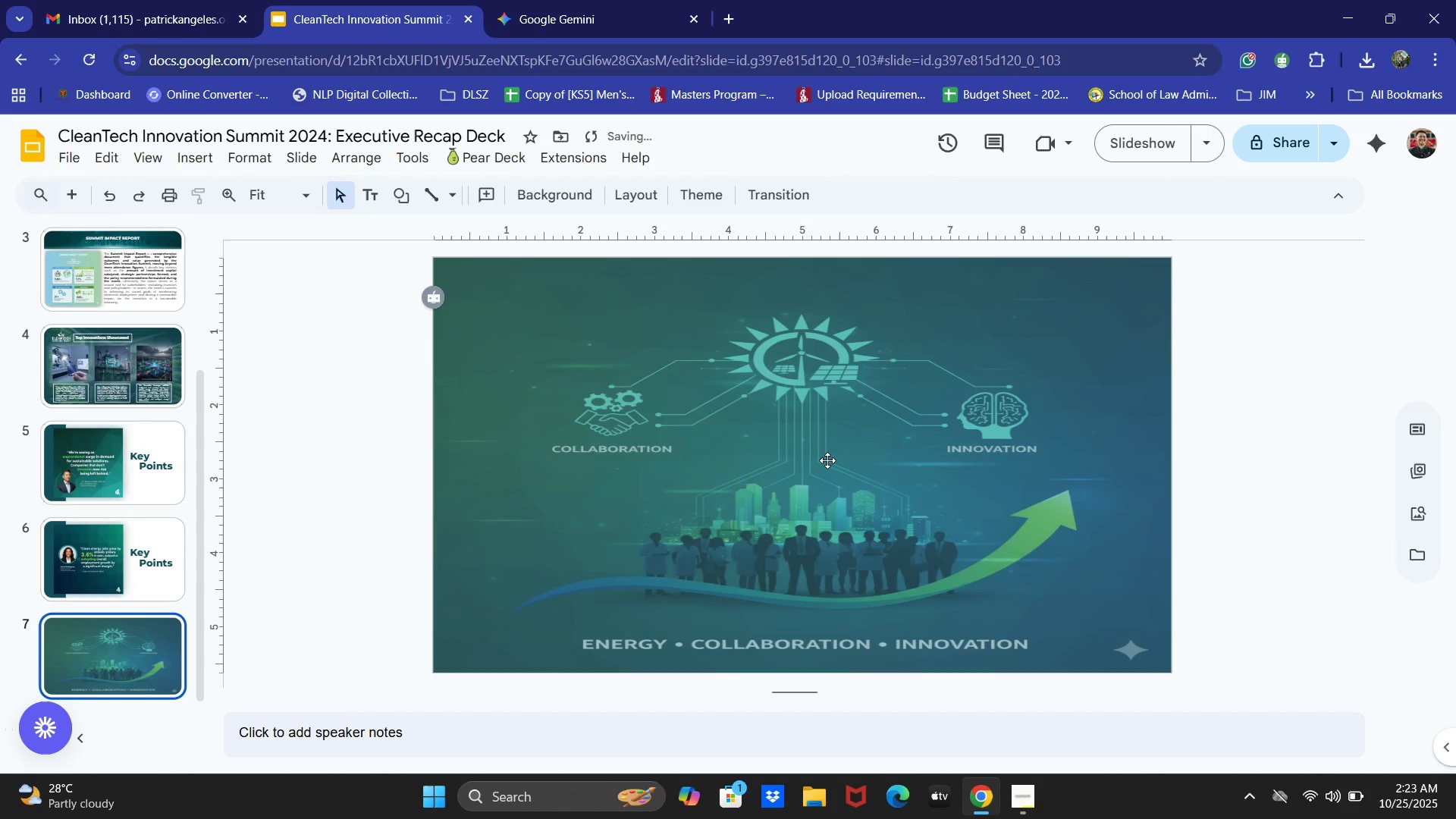 
left_click([560, 196])
 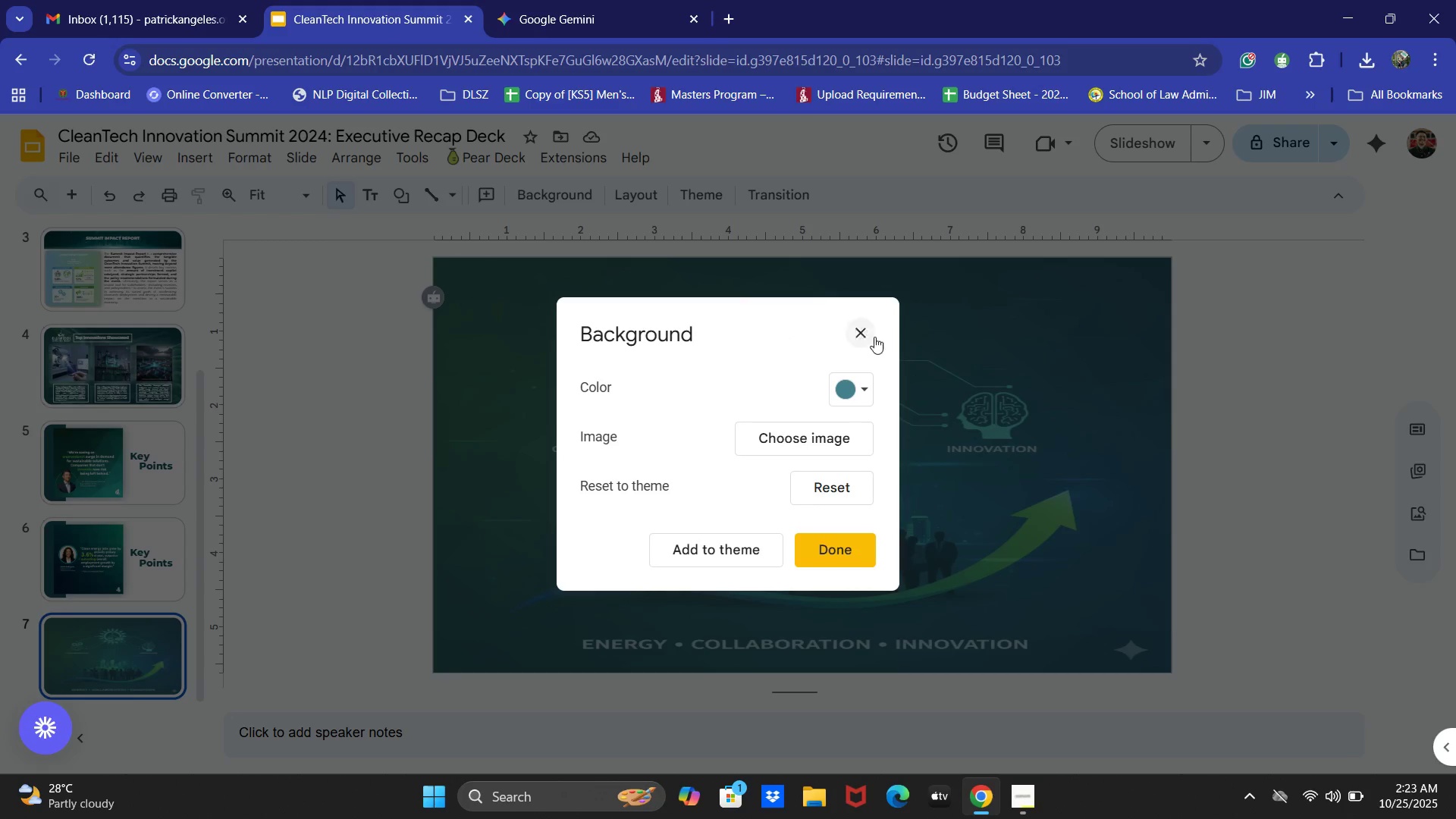 
double_click([858, 338])
 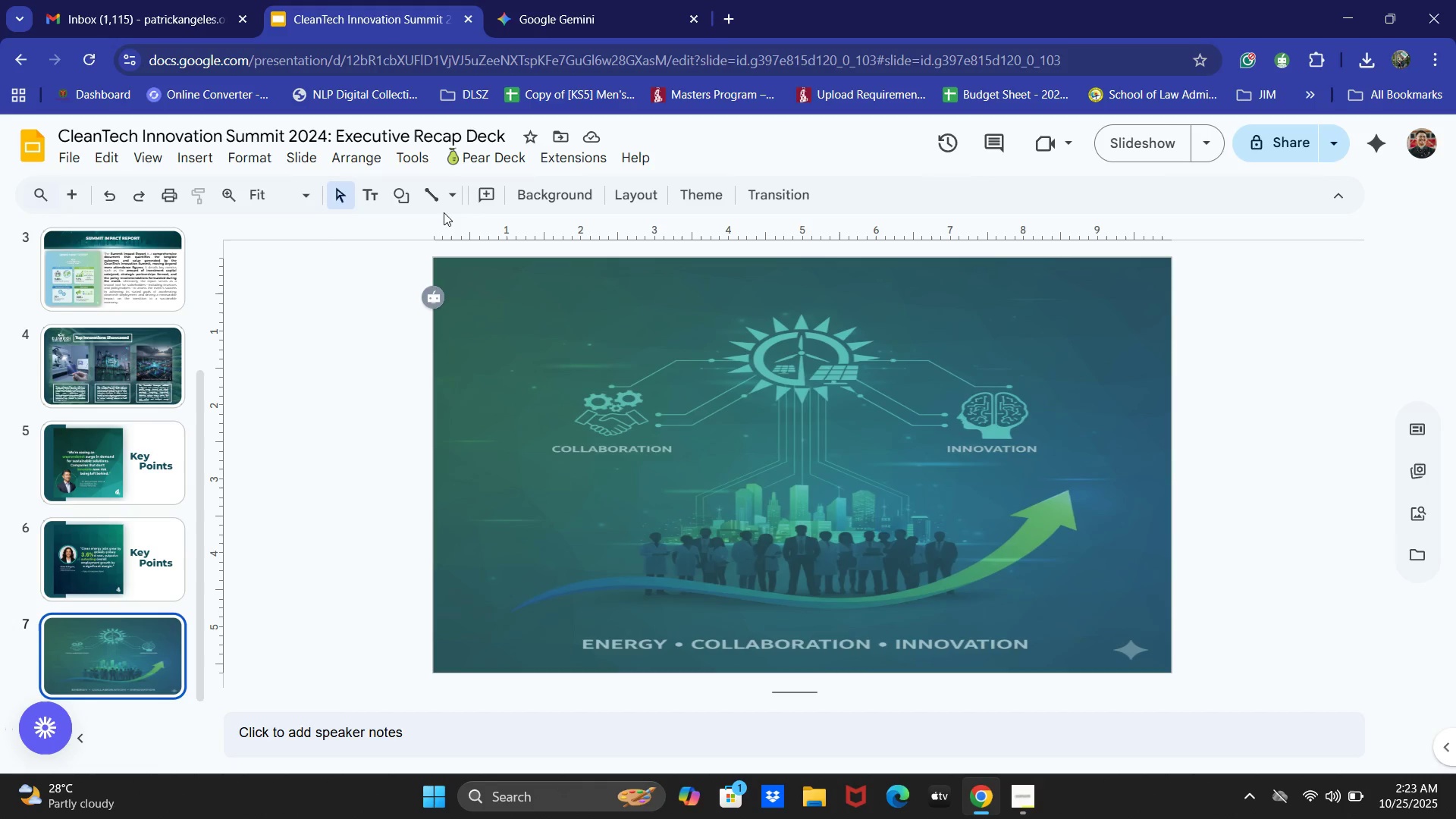 
left_click([397, 199])
 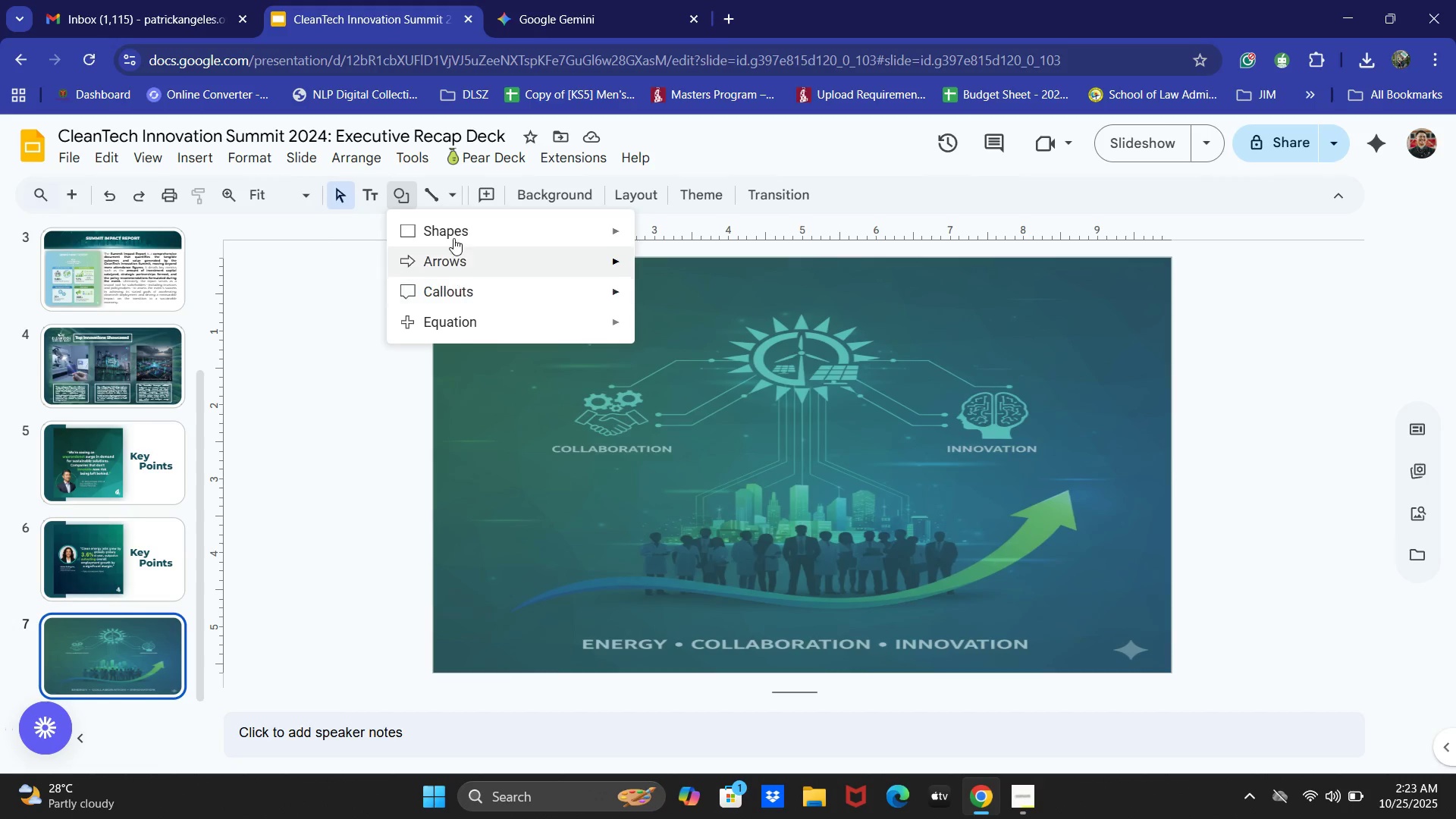 
left_click([453, 238])
 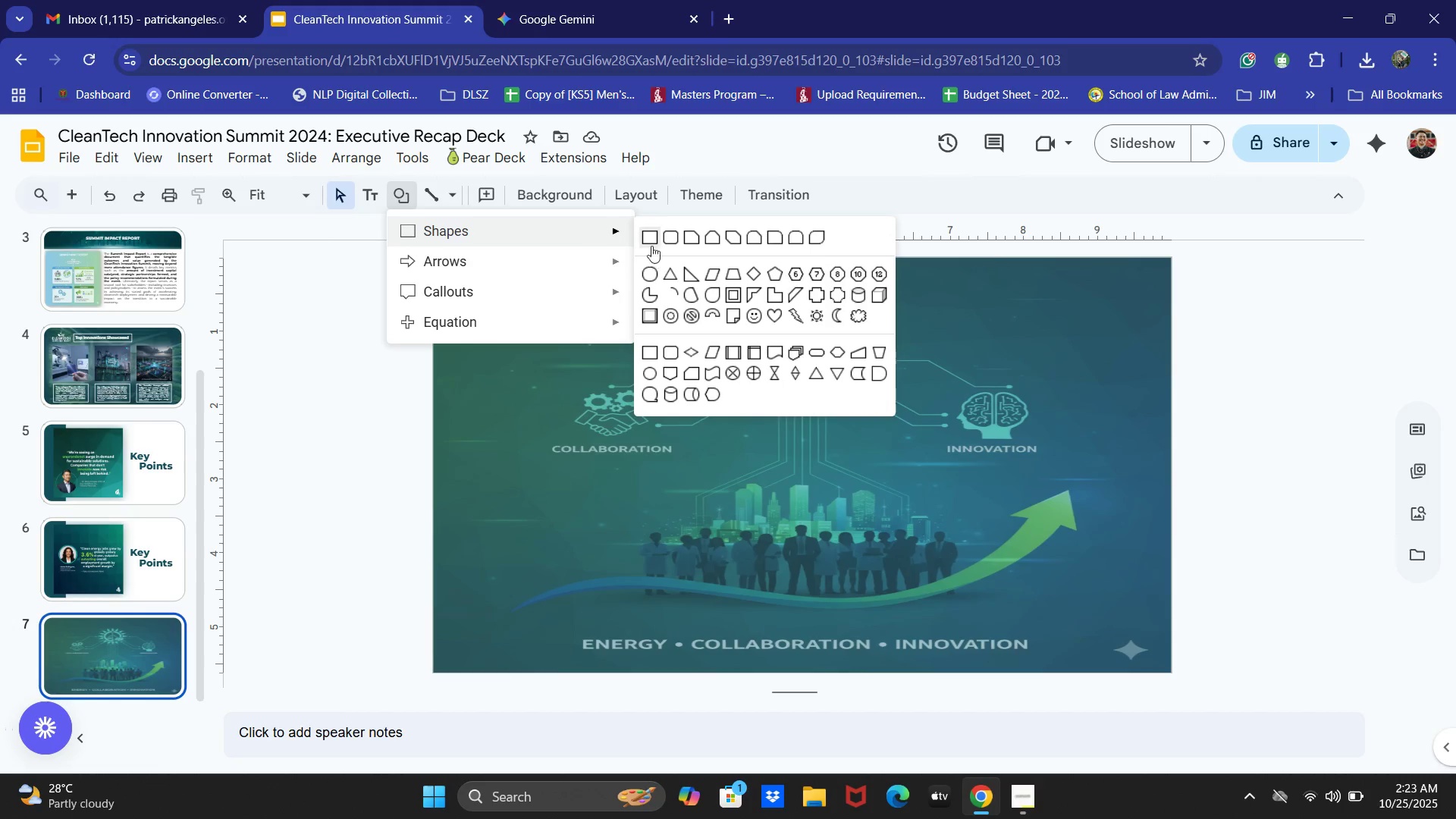 
left_click([654, 240])
 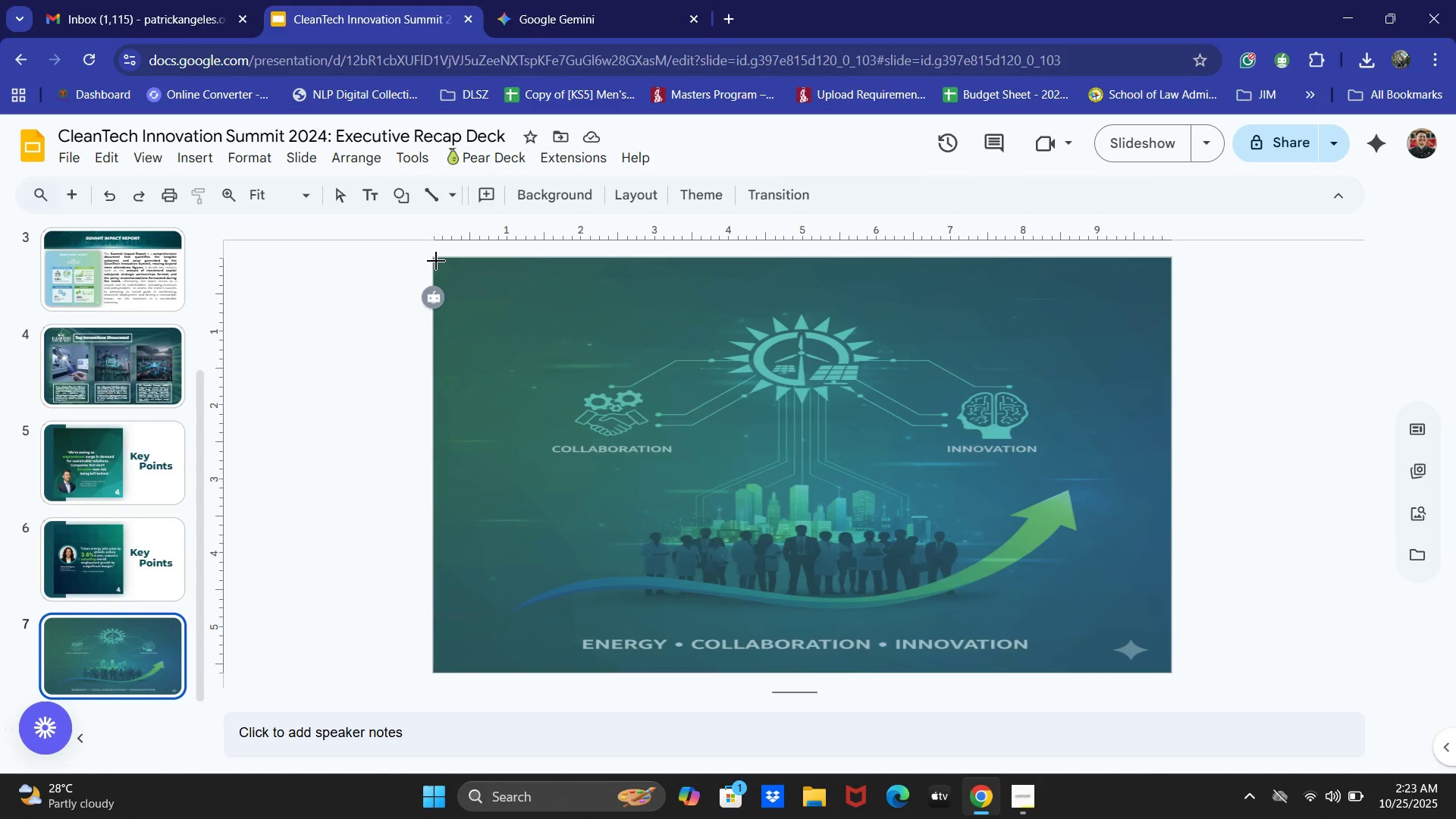 
left_click_drag(start_coordinate=[435, 258], to_coordinate=[513, 670])
 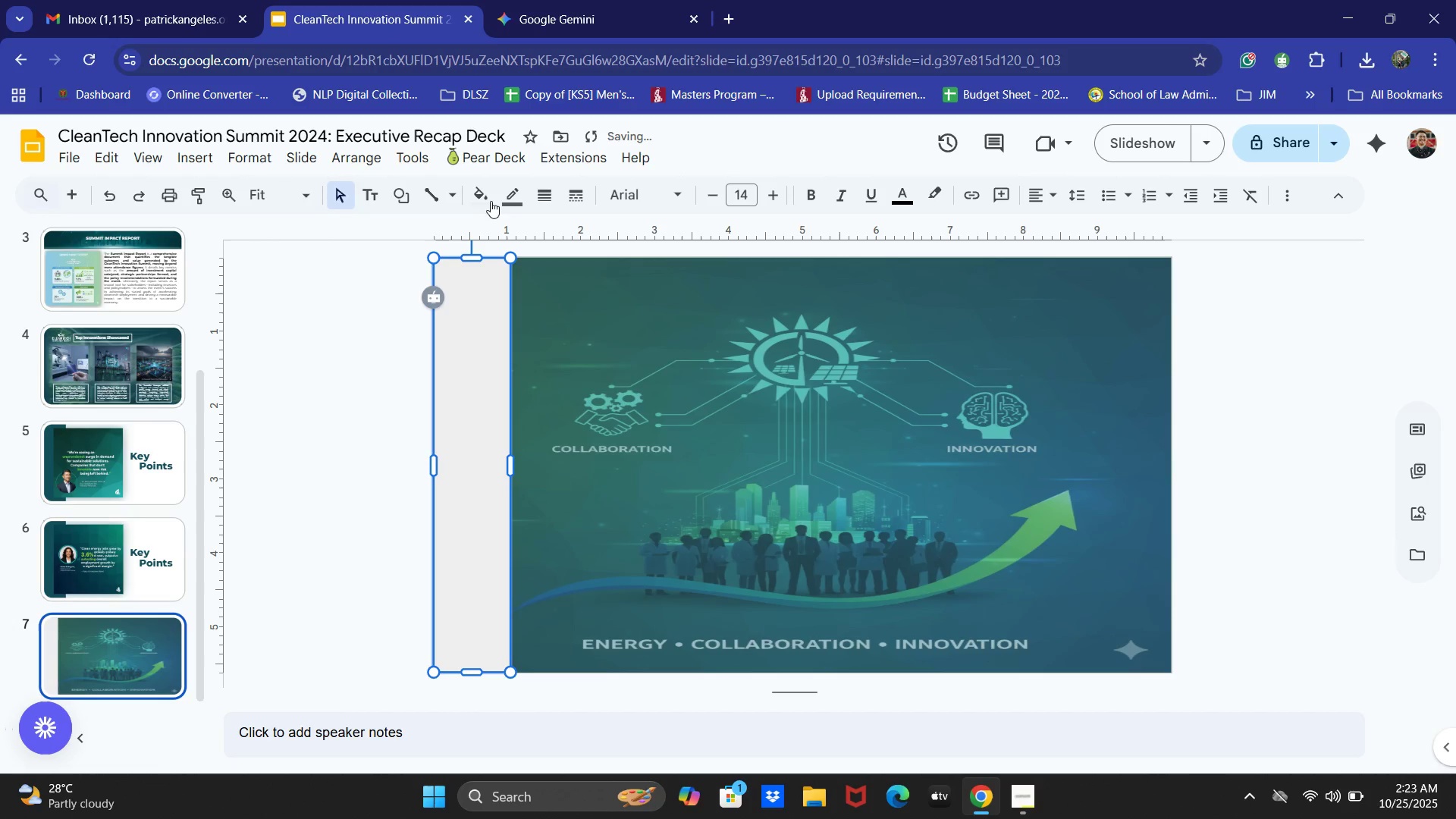 
left_click([586, 576])
 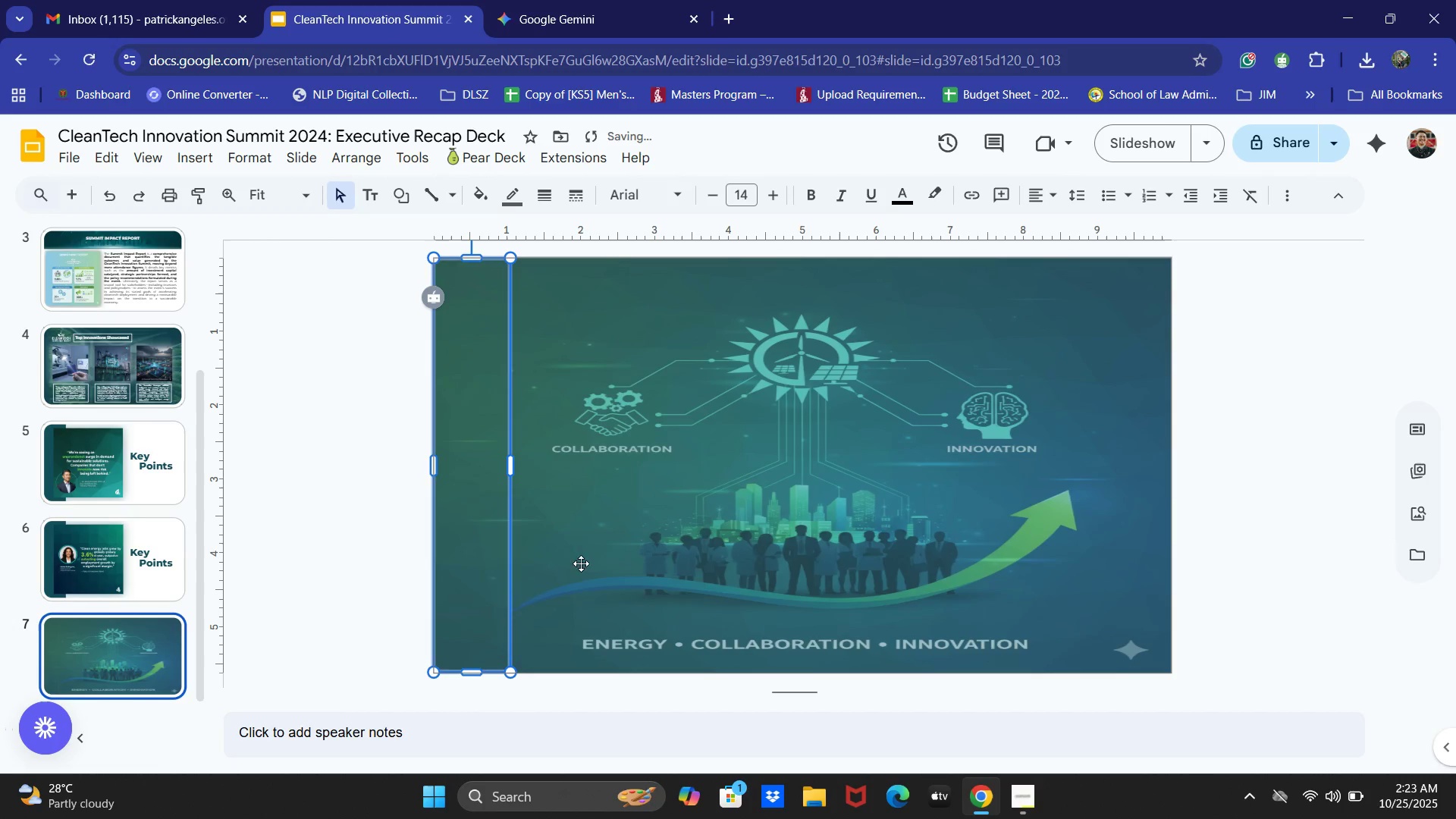 
key(Control+ControlLeft)
 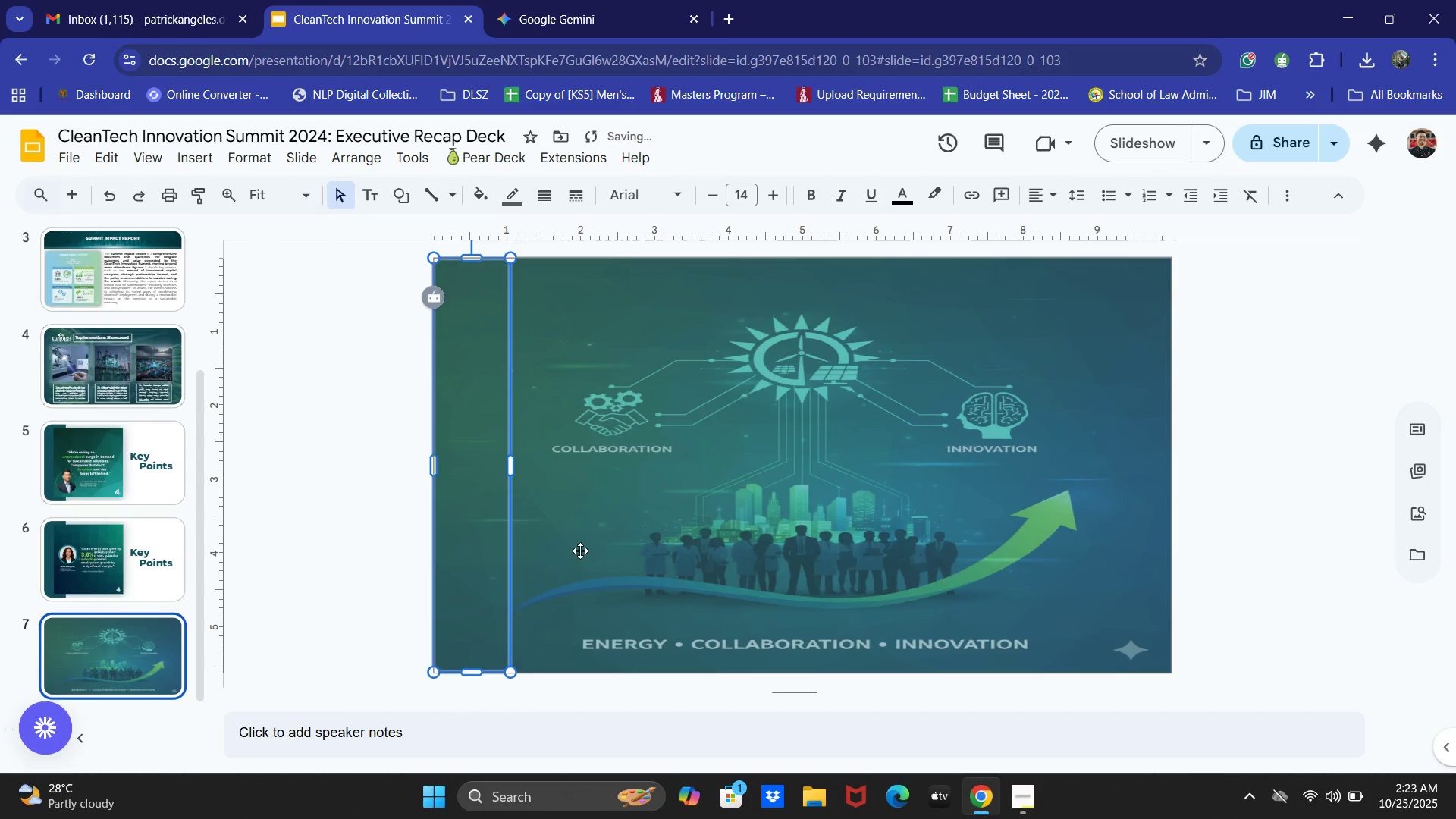 
key(Control+Z)
 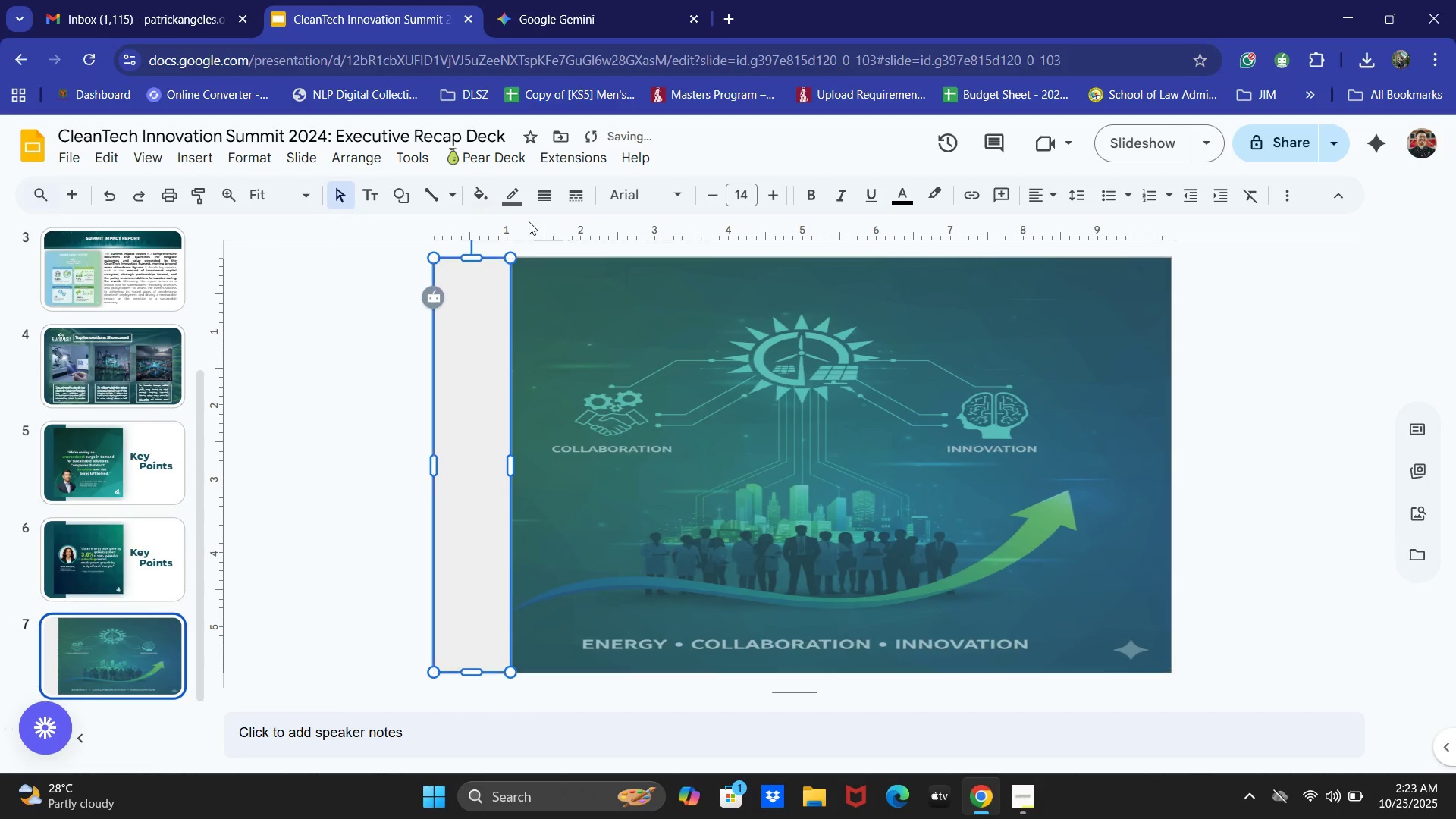 
left_click([516, 203])
 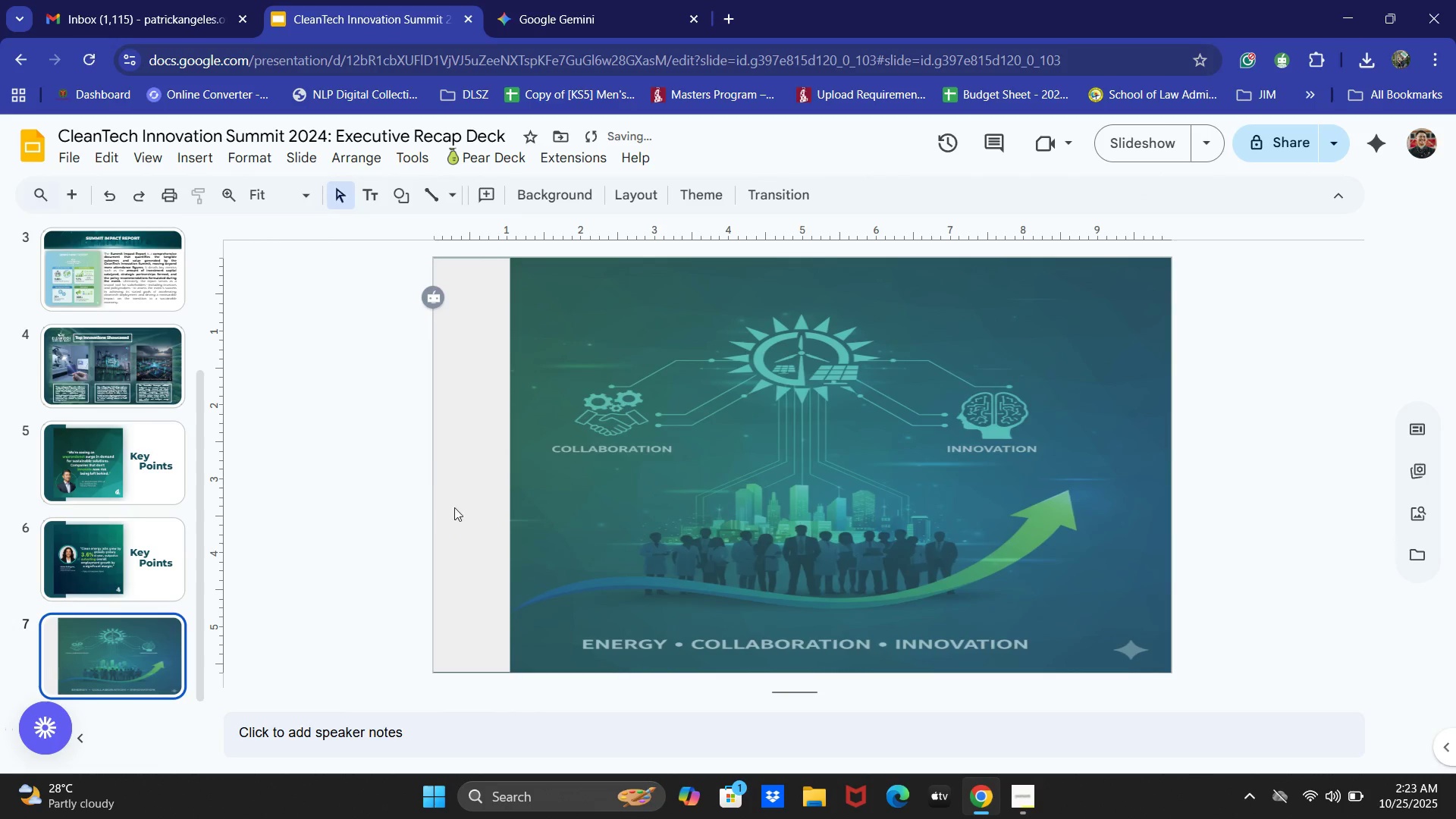 
double_click([460, 494])
 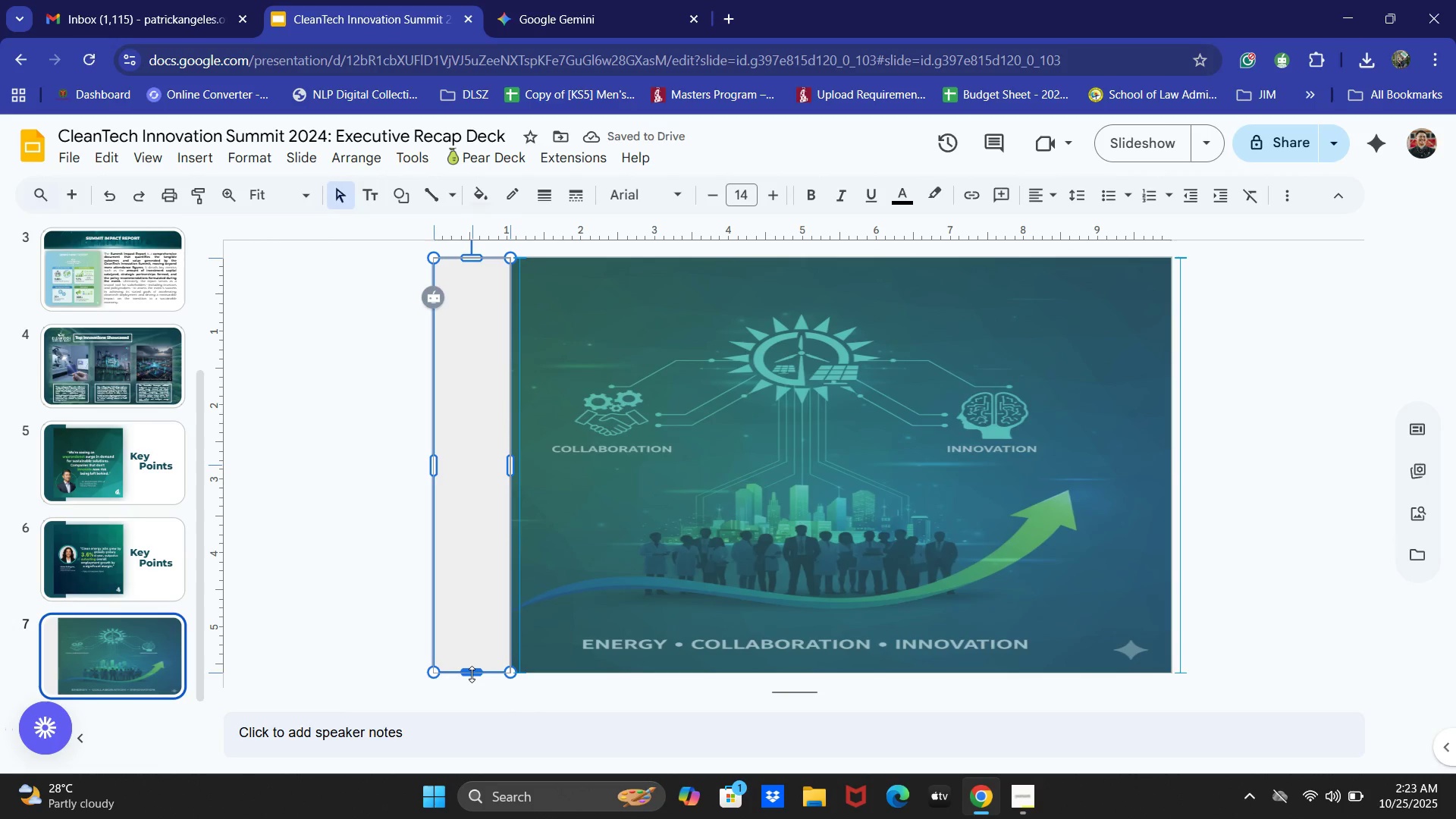 
left_click([400, 645])
 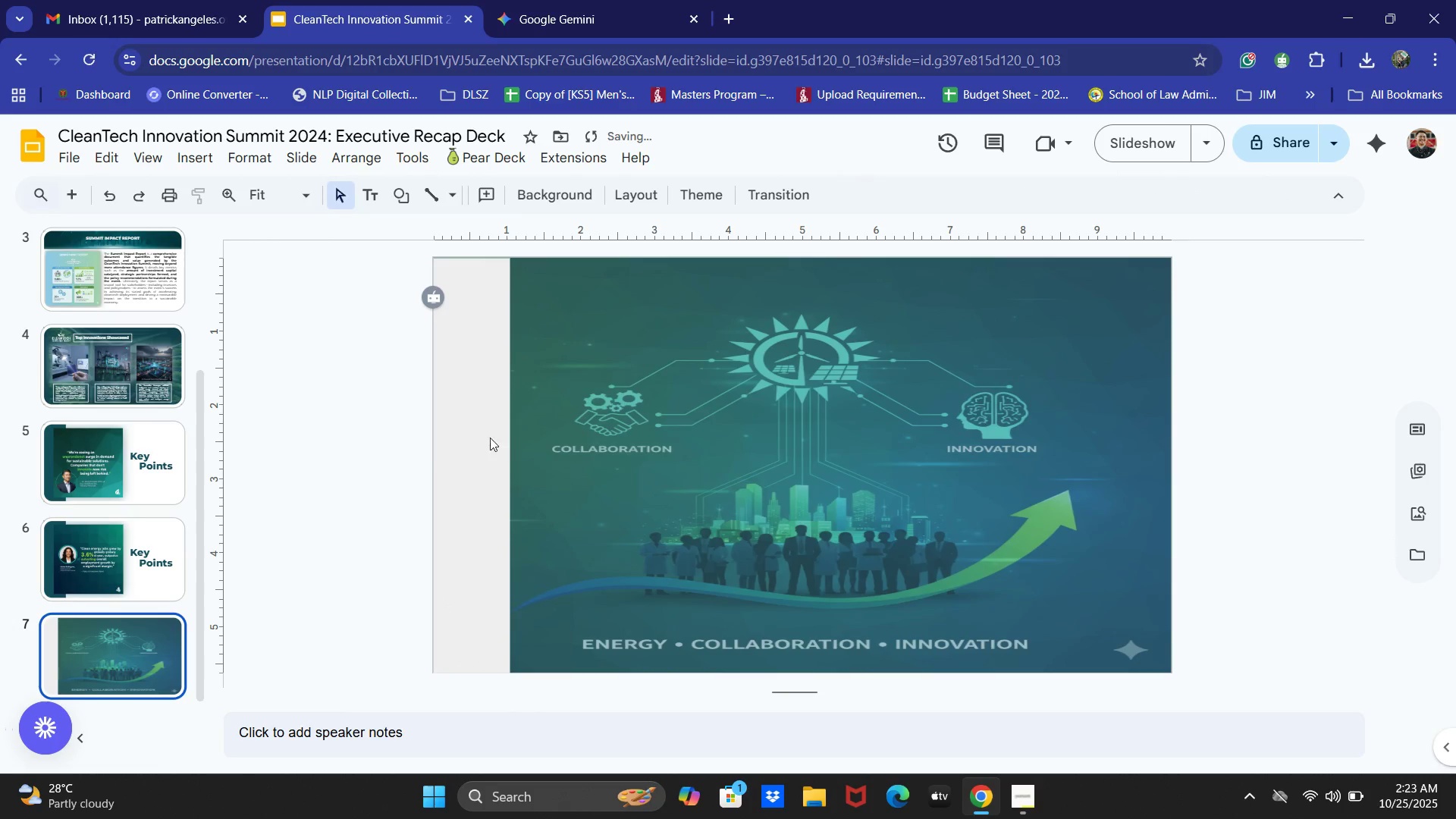 
left_click([497, 367])
 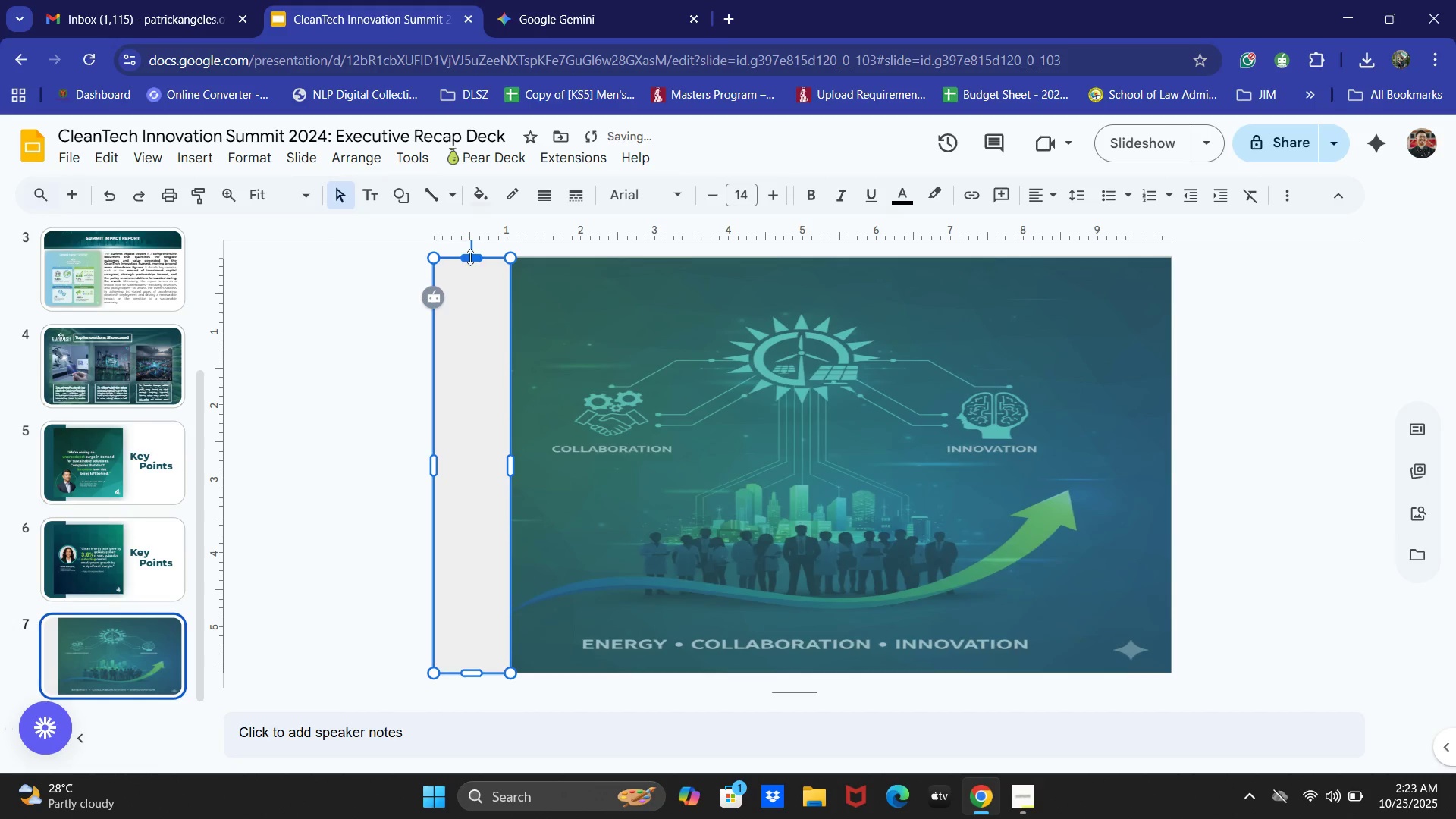 
left_click_drag(start_coordinate=[470, 257], to_coordinate=[470, 252])
 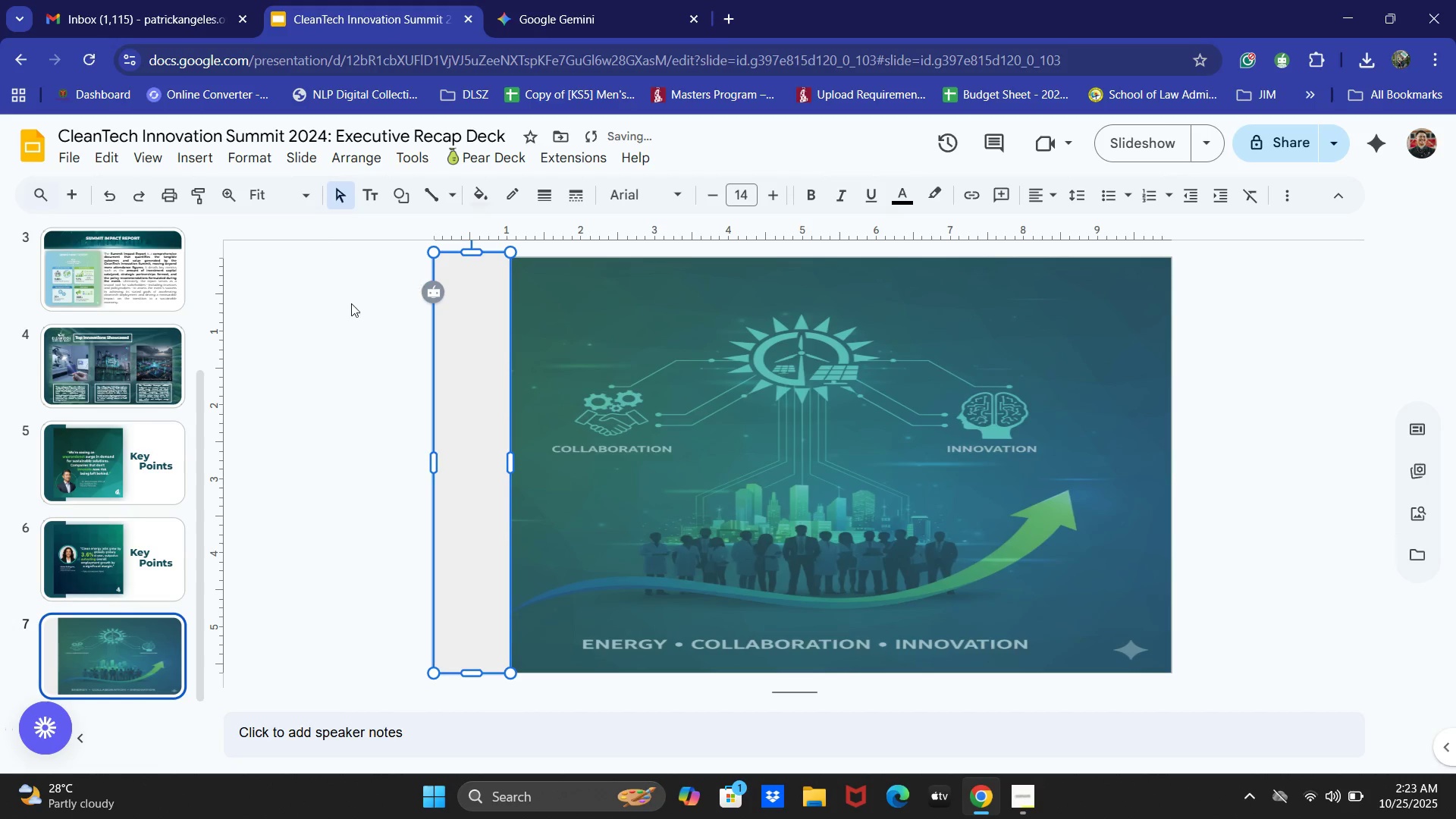 
left_click([349, 305])
 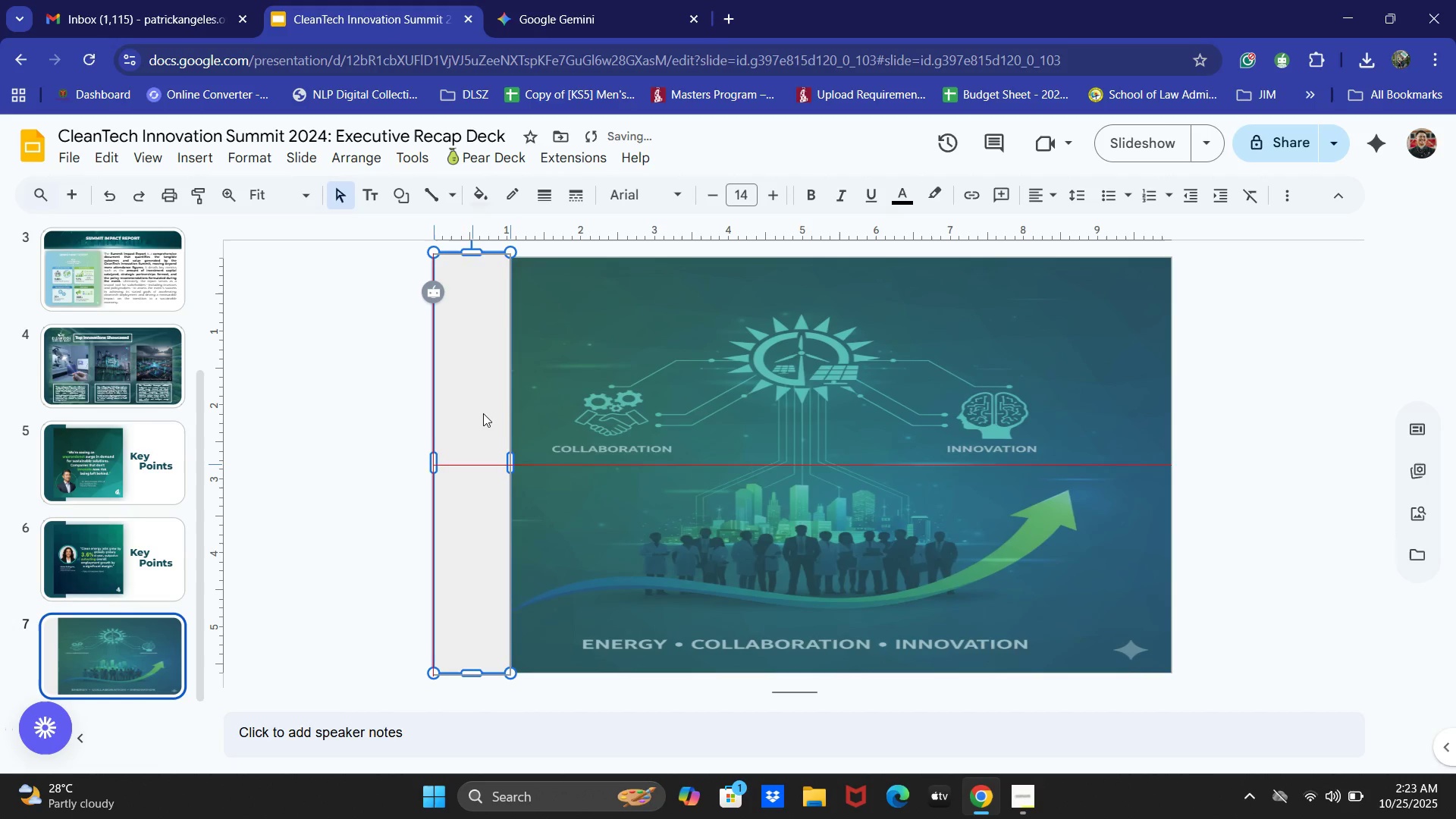 
left_click([372, 422])
 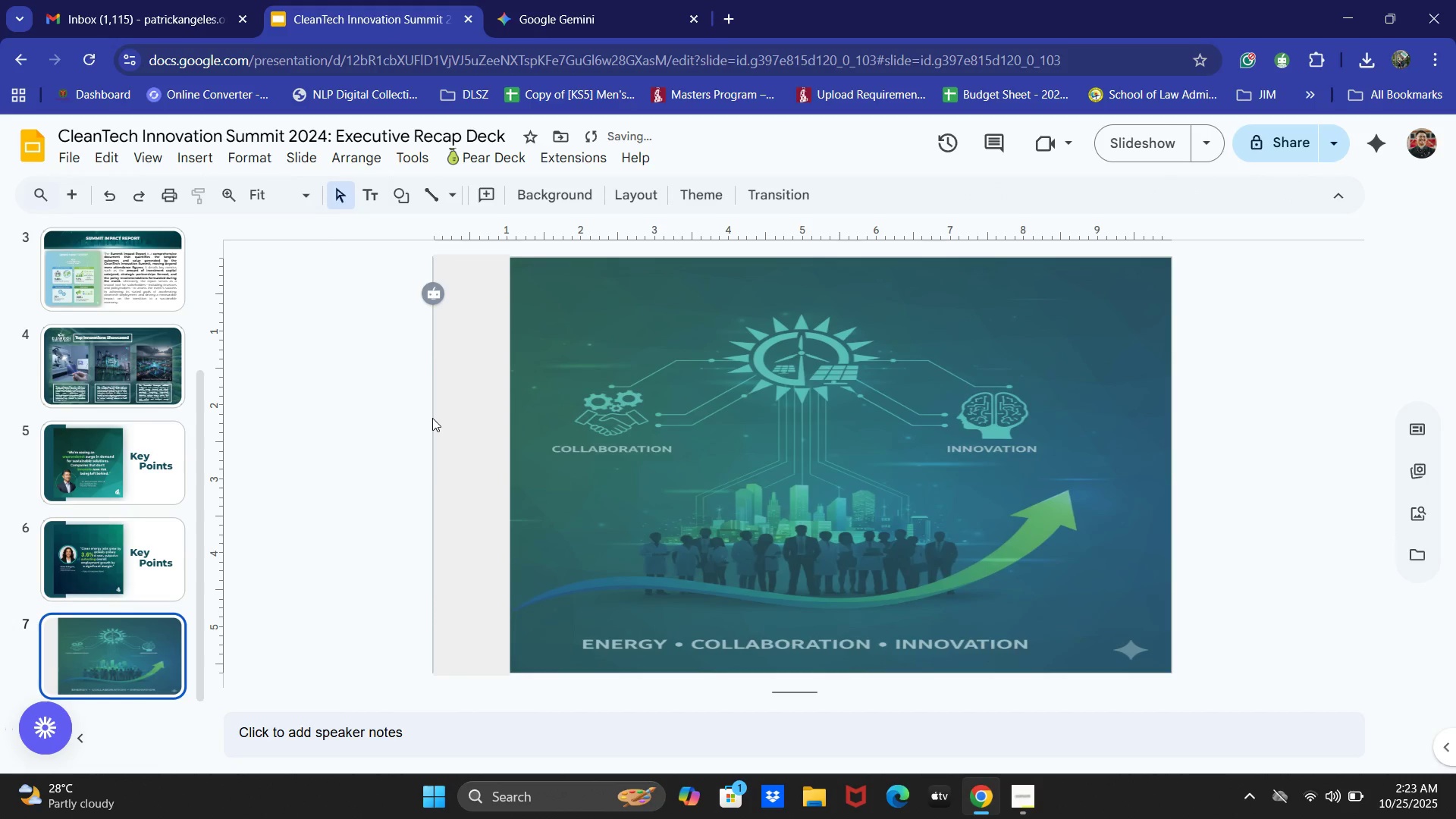 
right_click([432, 418])
 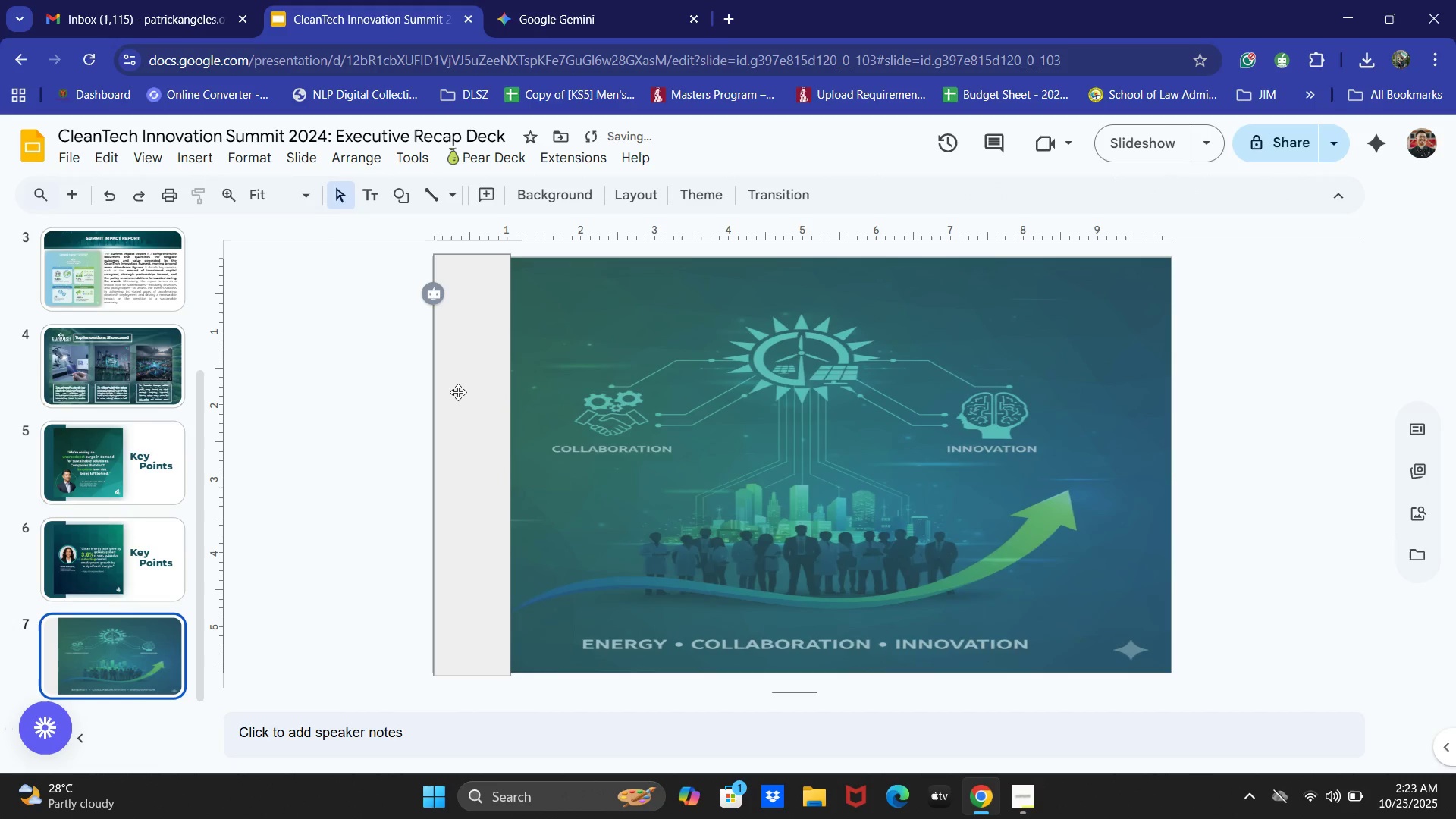 
left_click([460, 391])
 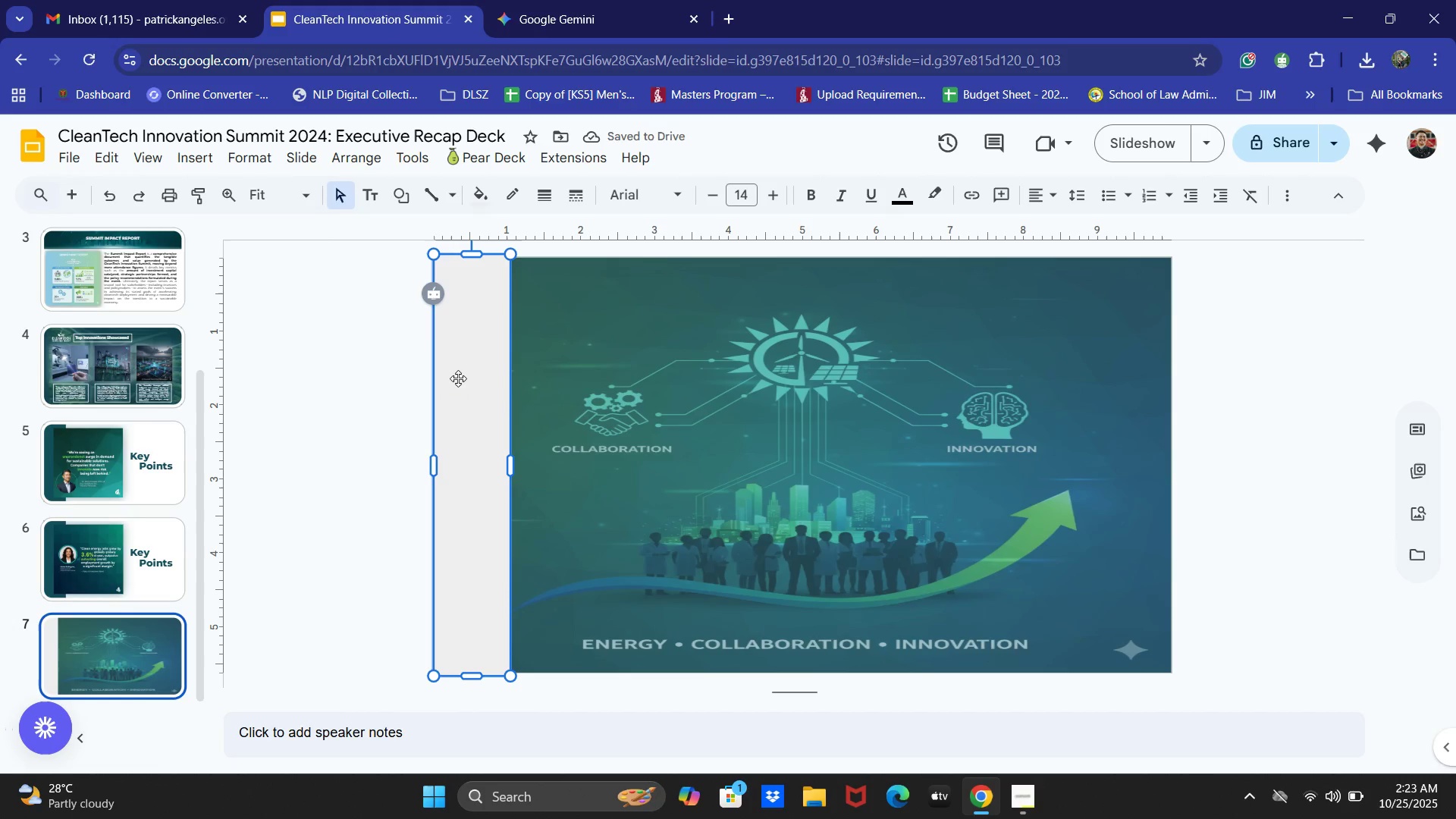 
right_click([444, 378])
 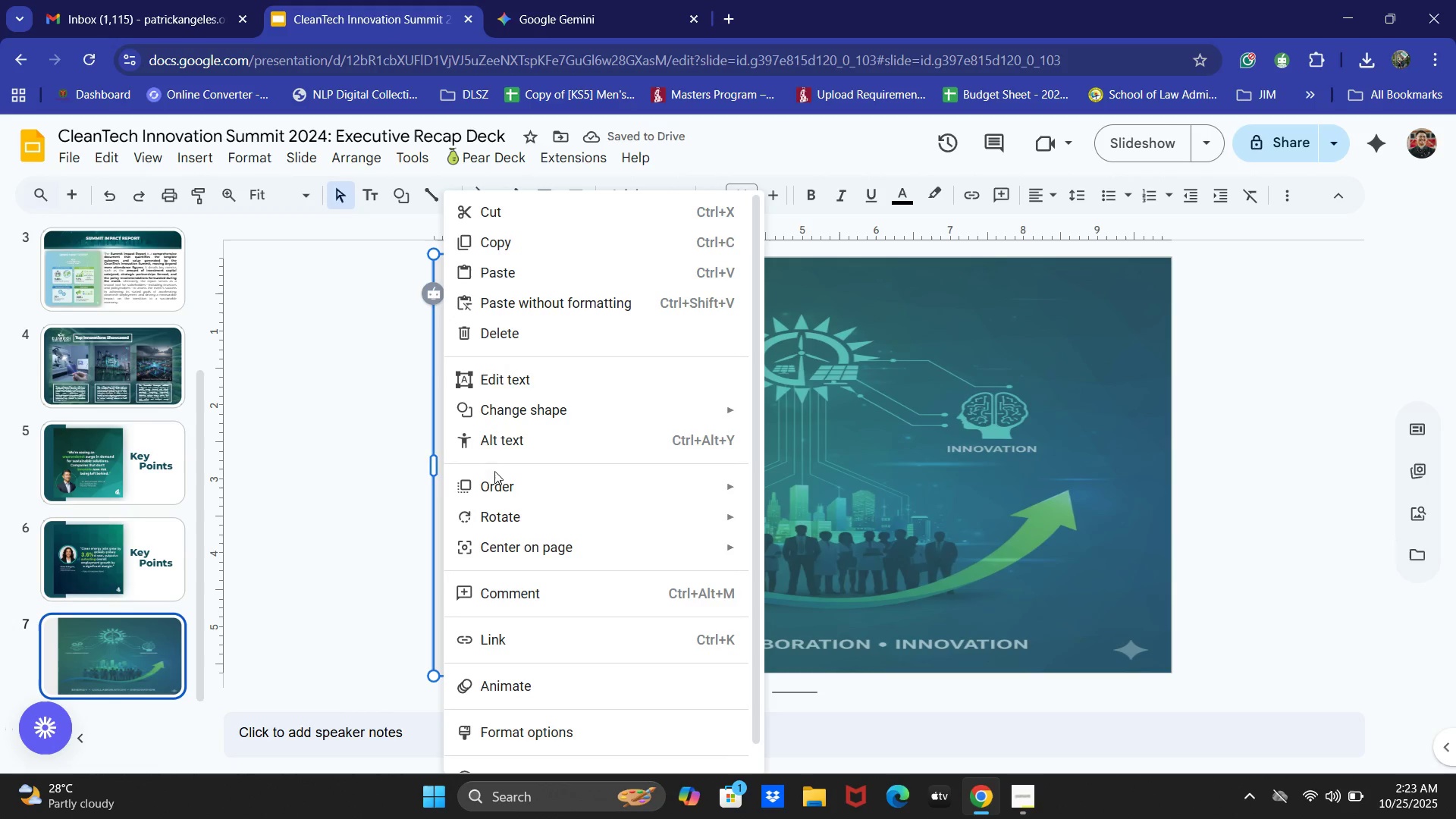 
left_click([497, 478])
 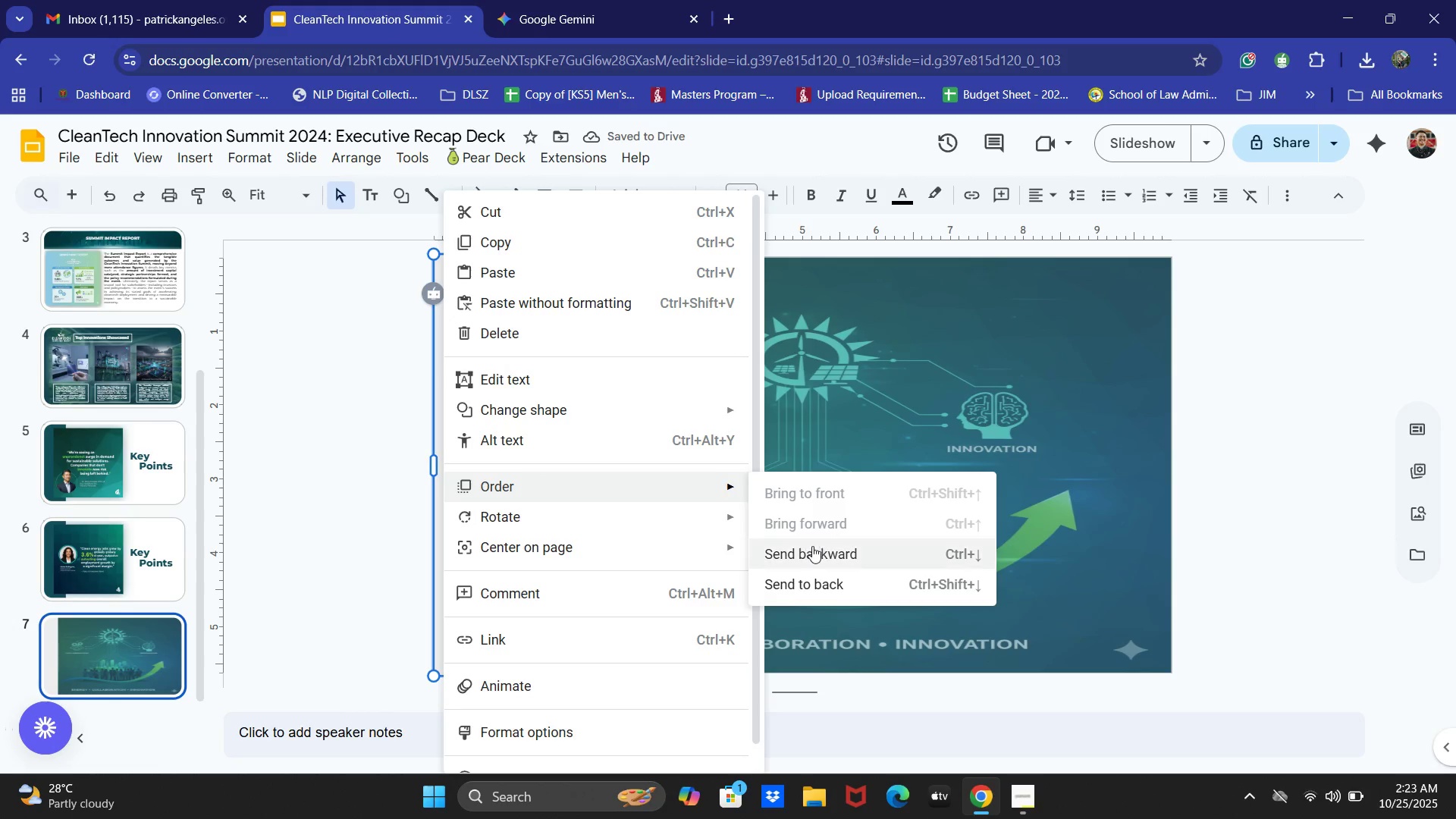 
left_click([810, 558])
 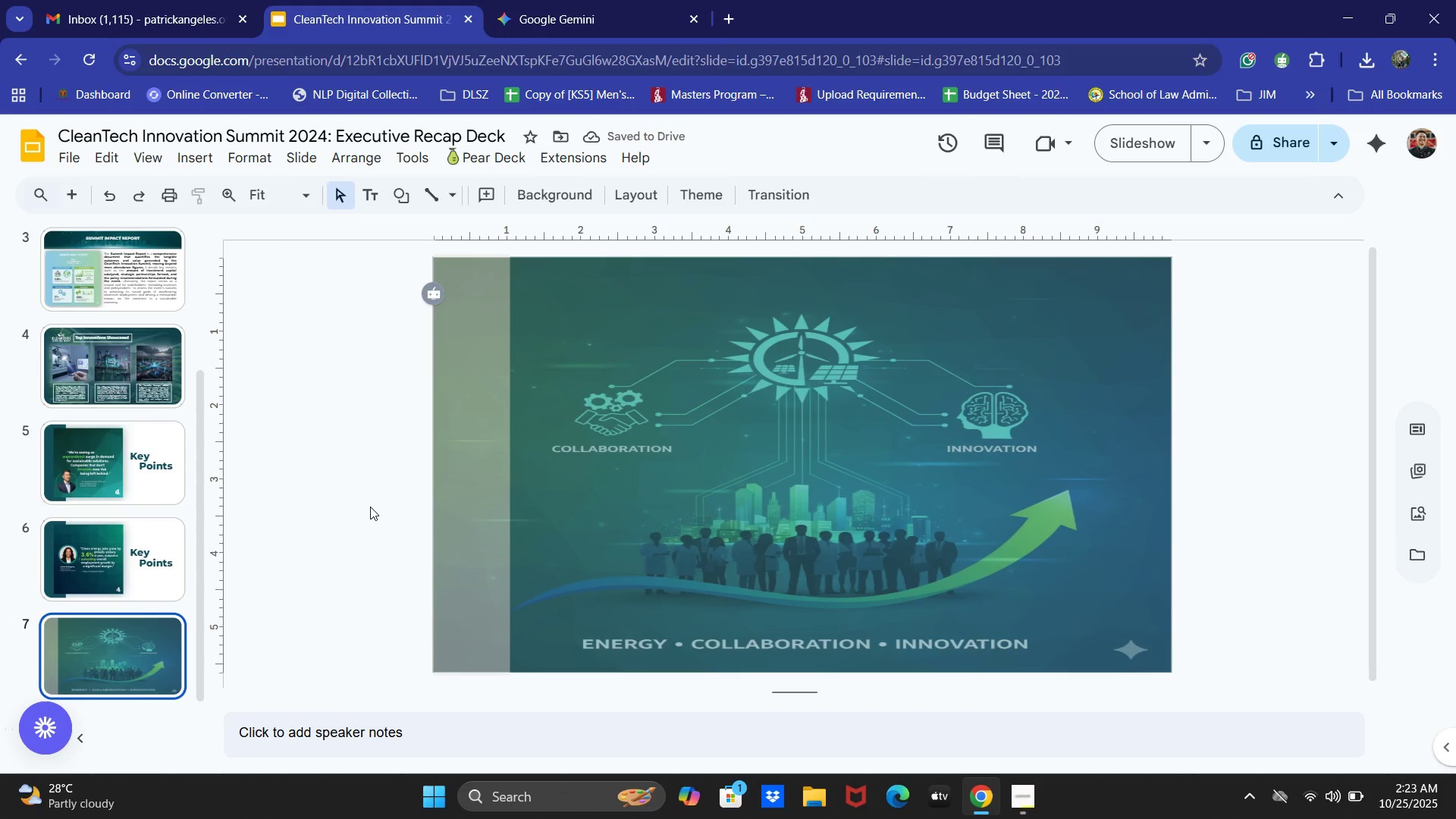 
wait(5.66)
 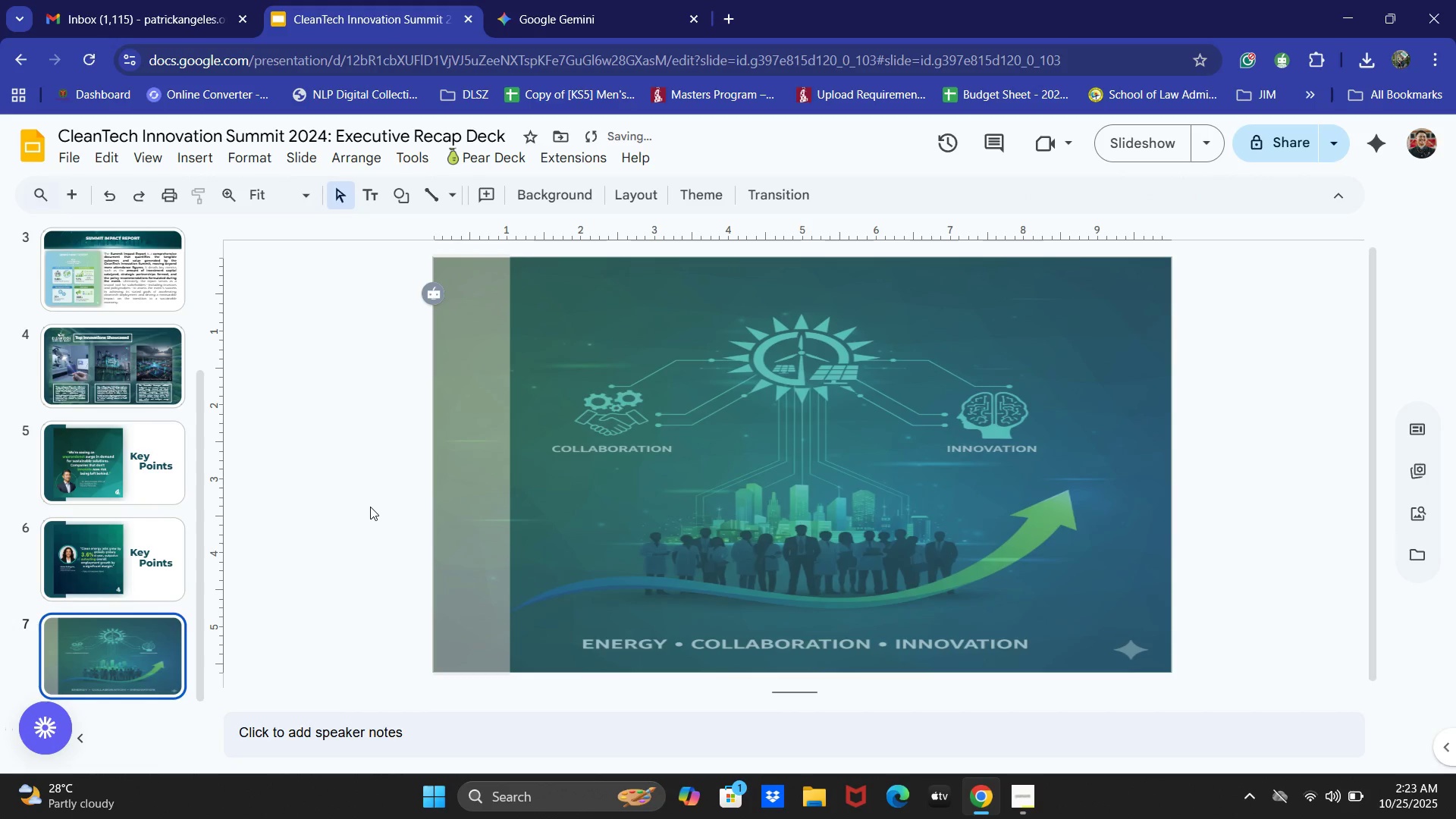 
left_click([506, 443])
 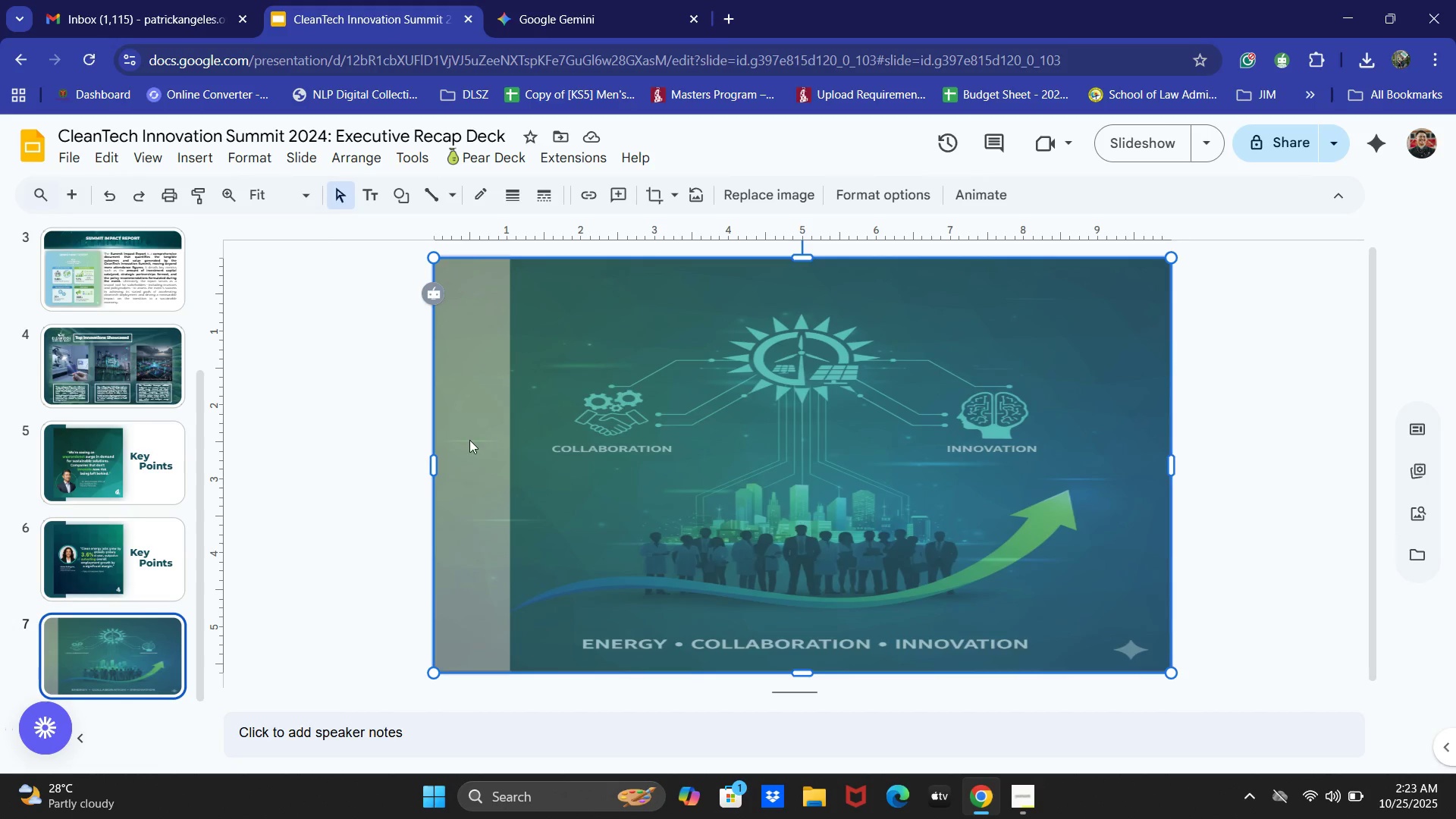 
left_click([465, 437])
 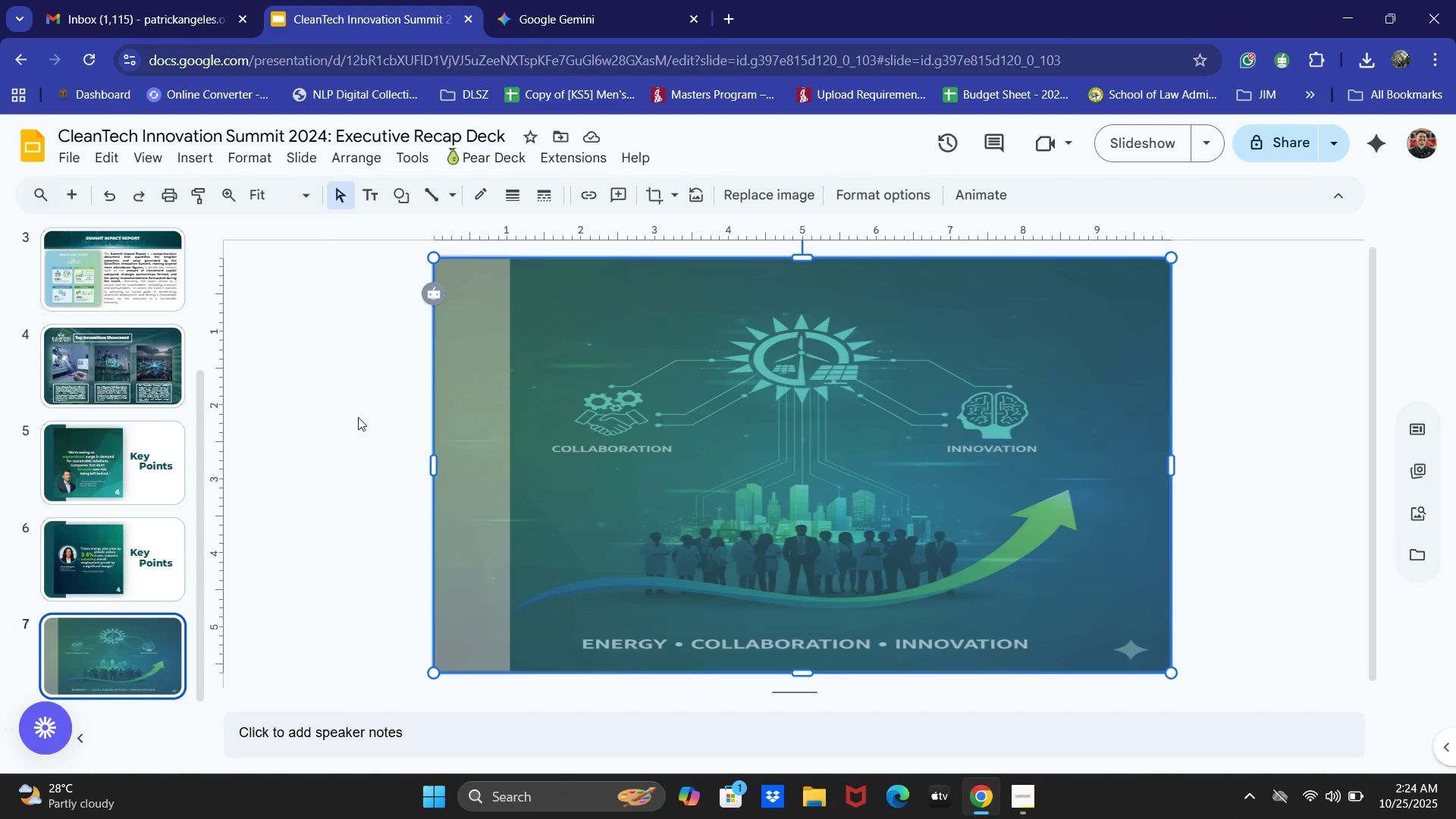 
left_click([353, 416])
 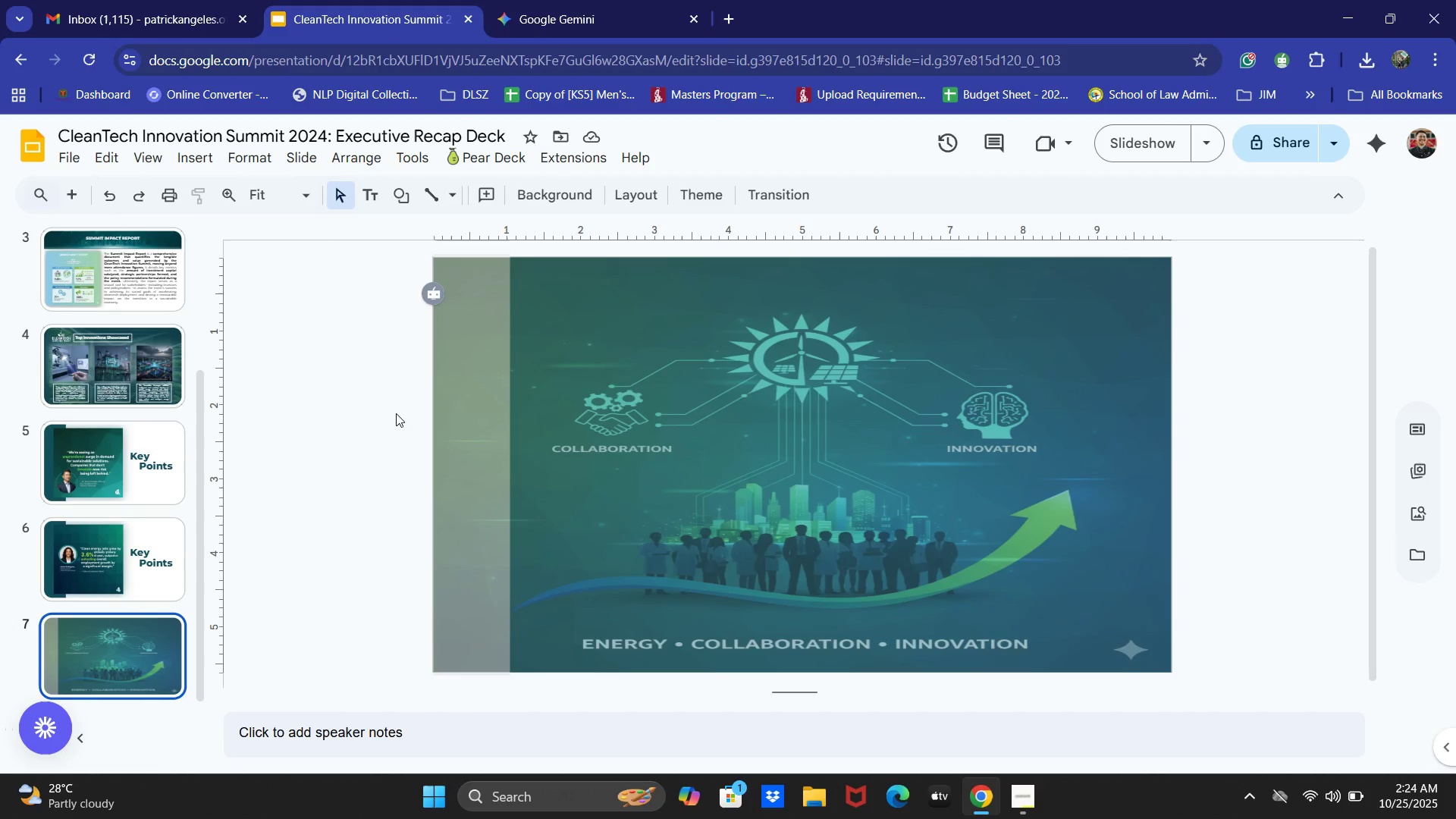 
key(Control+ControlLeft)
 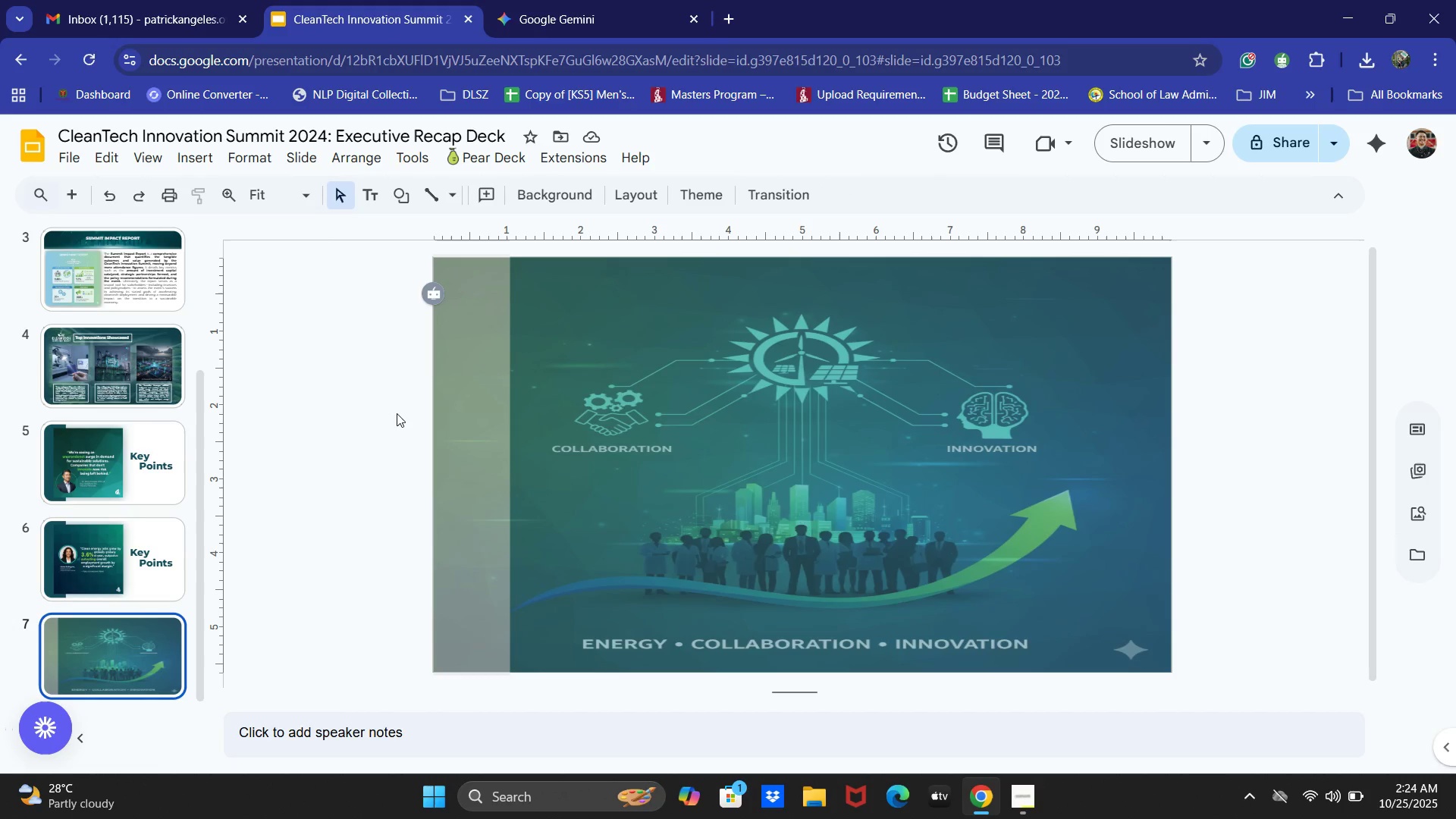 
key(Control+Z)
 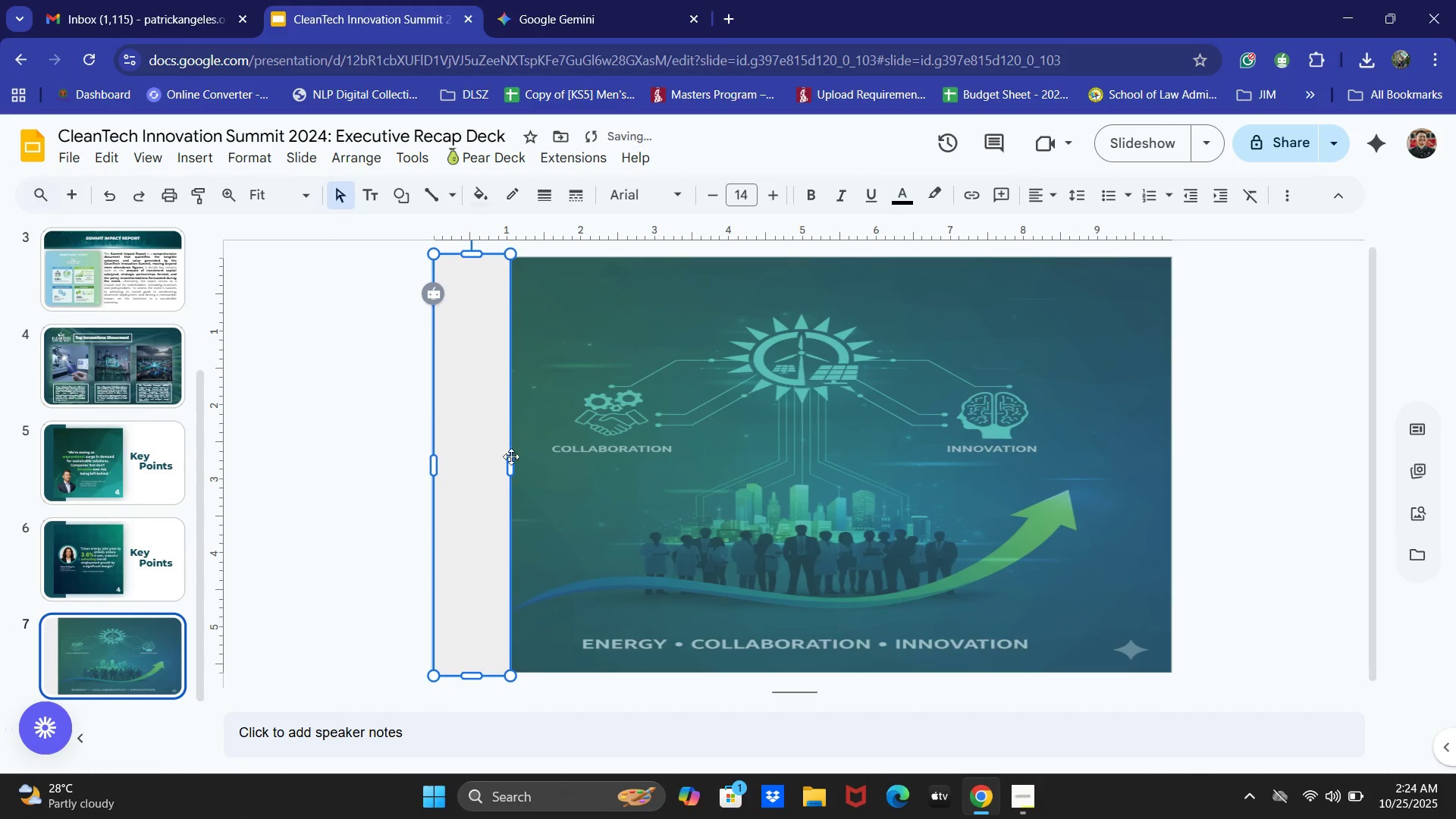 
left_click_drag(start_coordinate=[514, 457], to_coordinate=[1170, 497])
 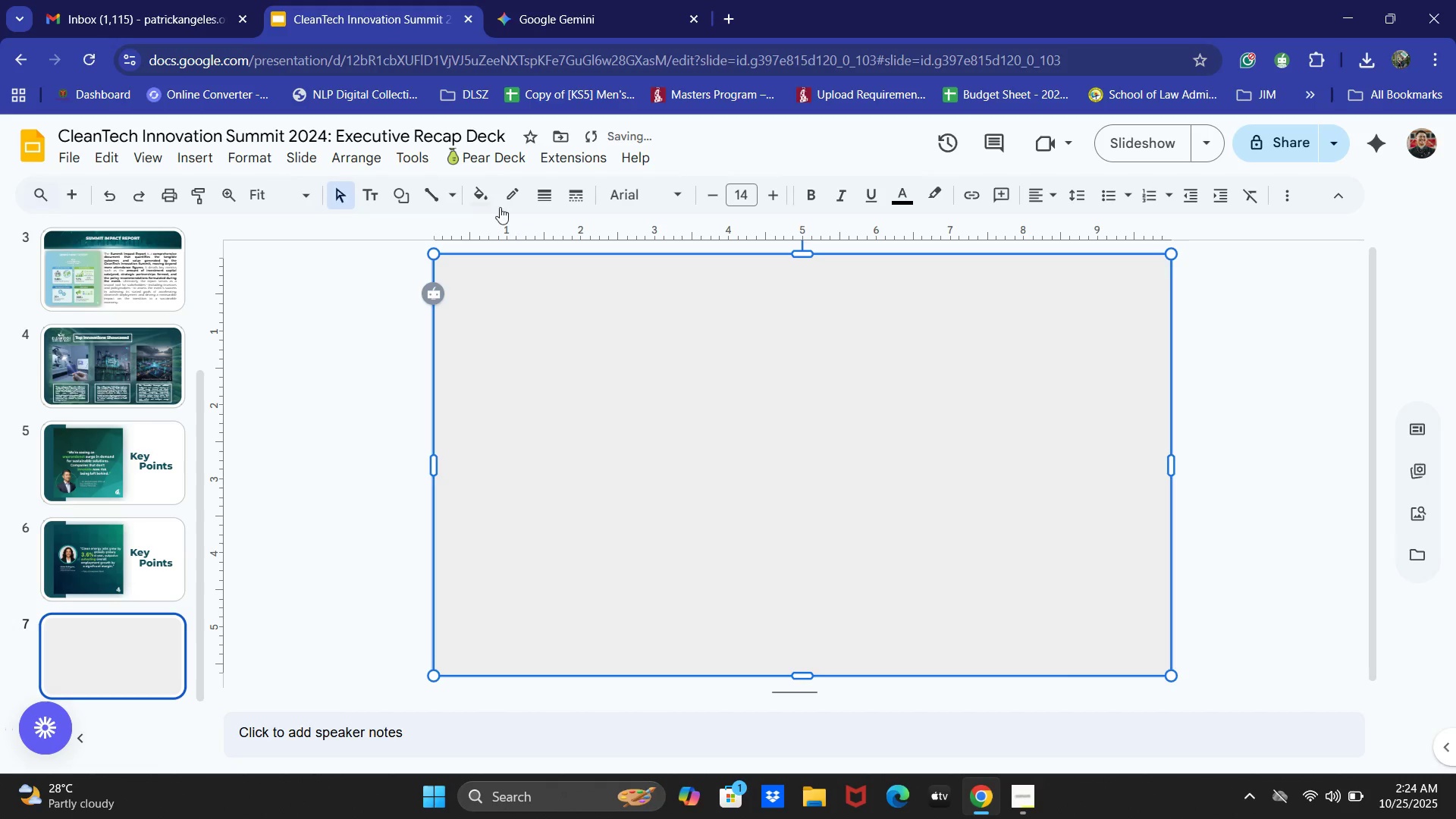 
right_click([657, 343])
 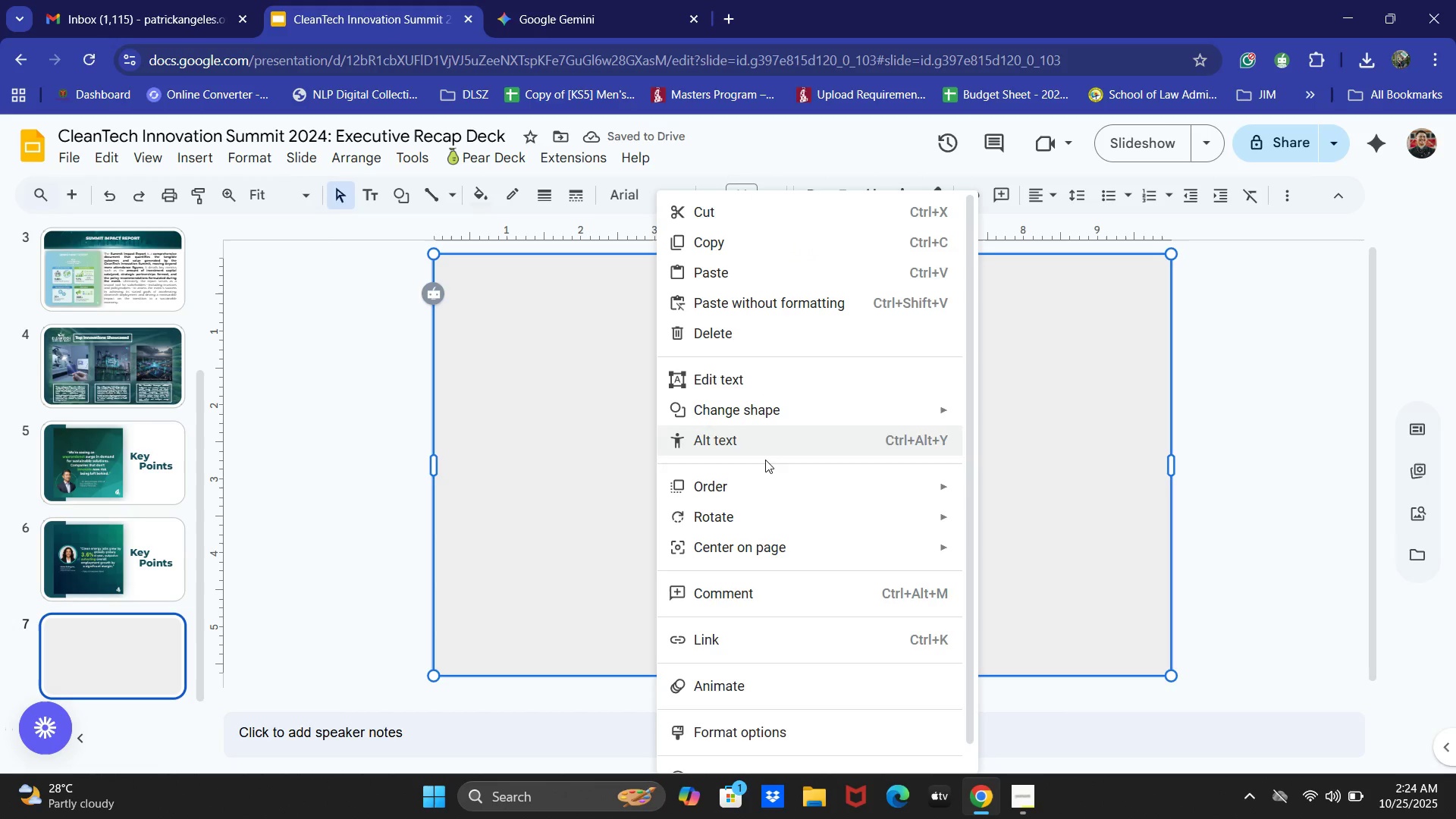 
left_click([760, 478])
 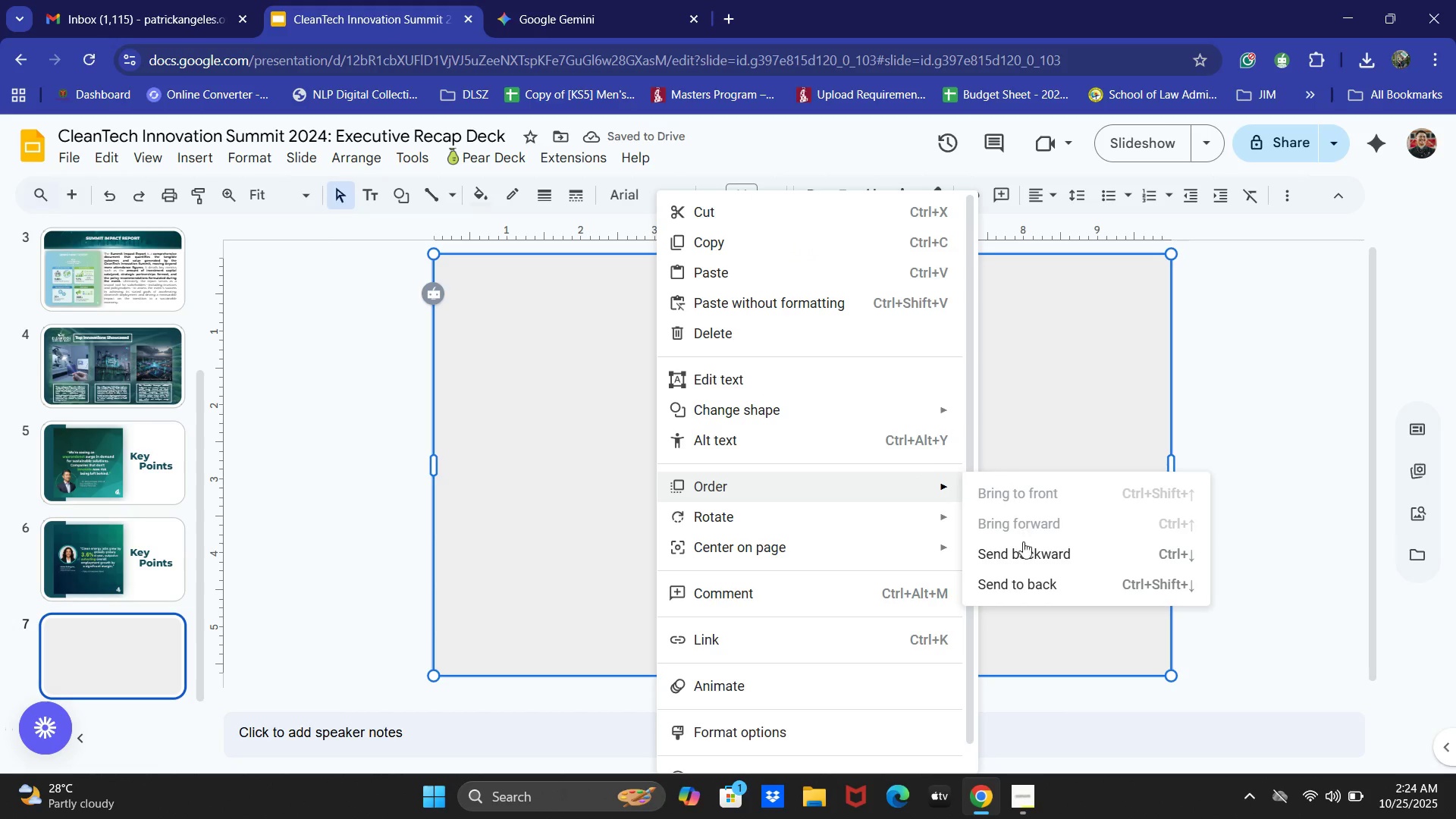 
left_click([1023, 549])
 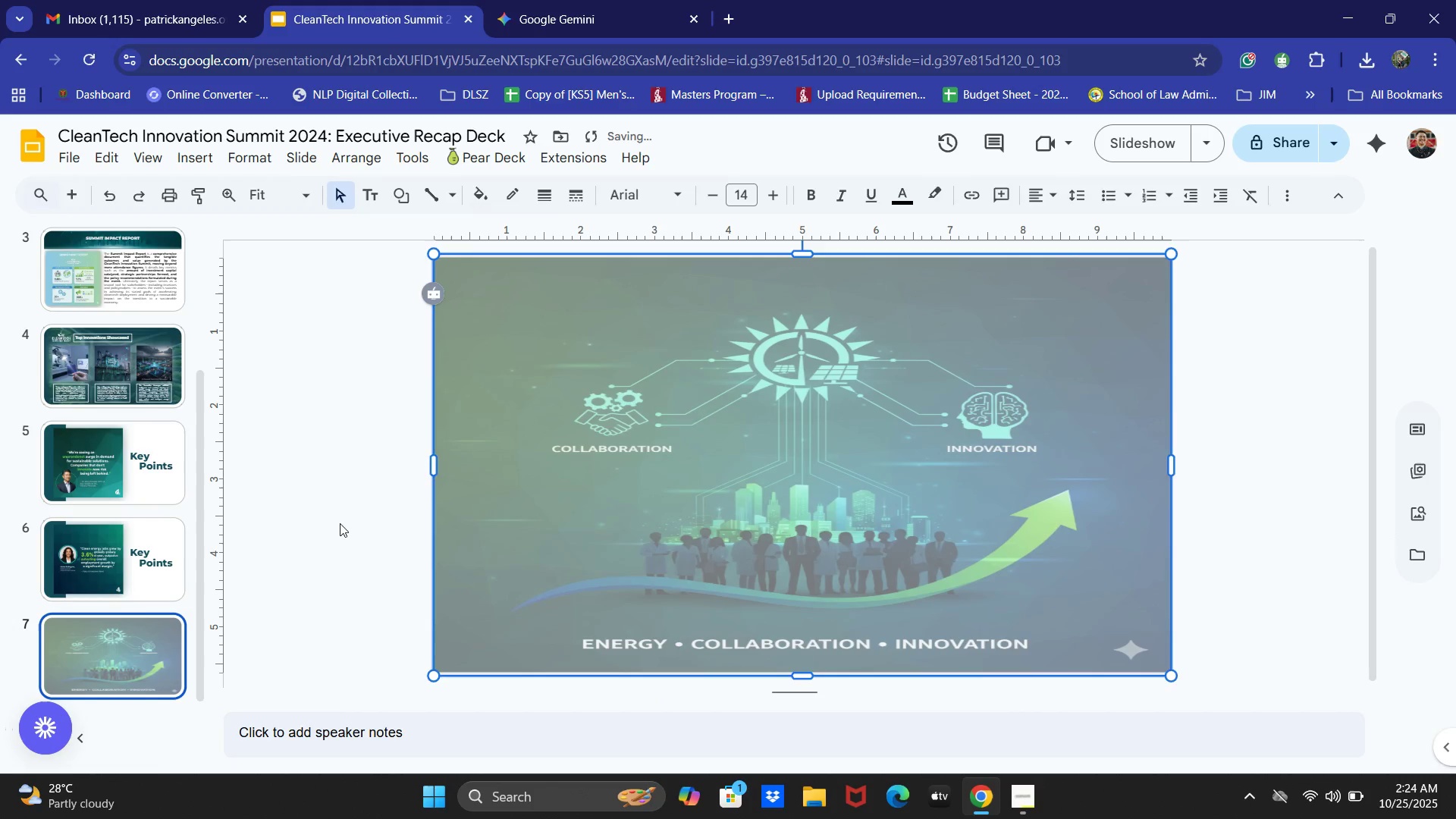 
left_click([340, 522])
 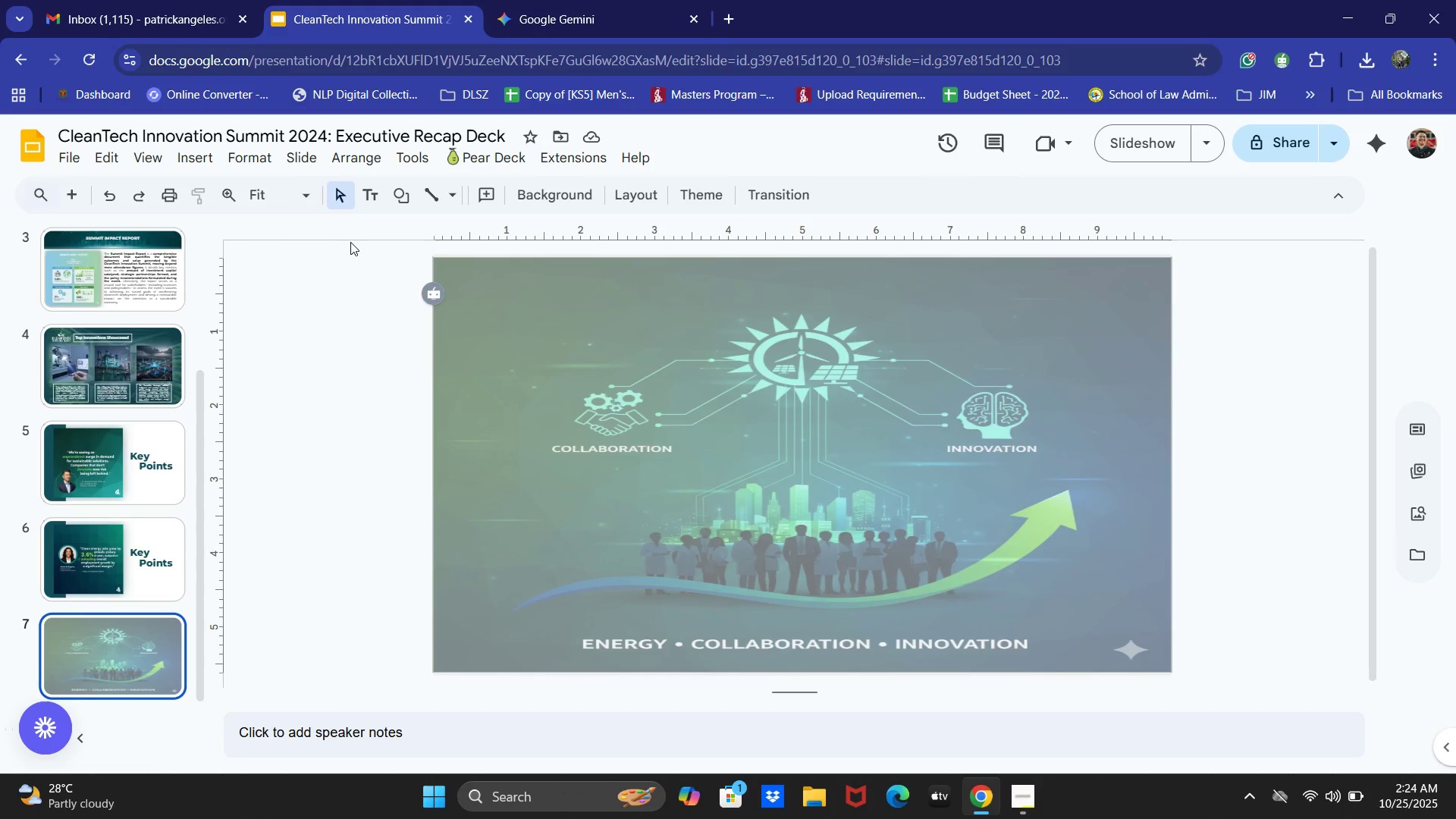 
wait(21.93)
 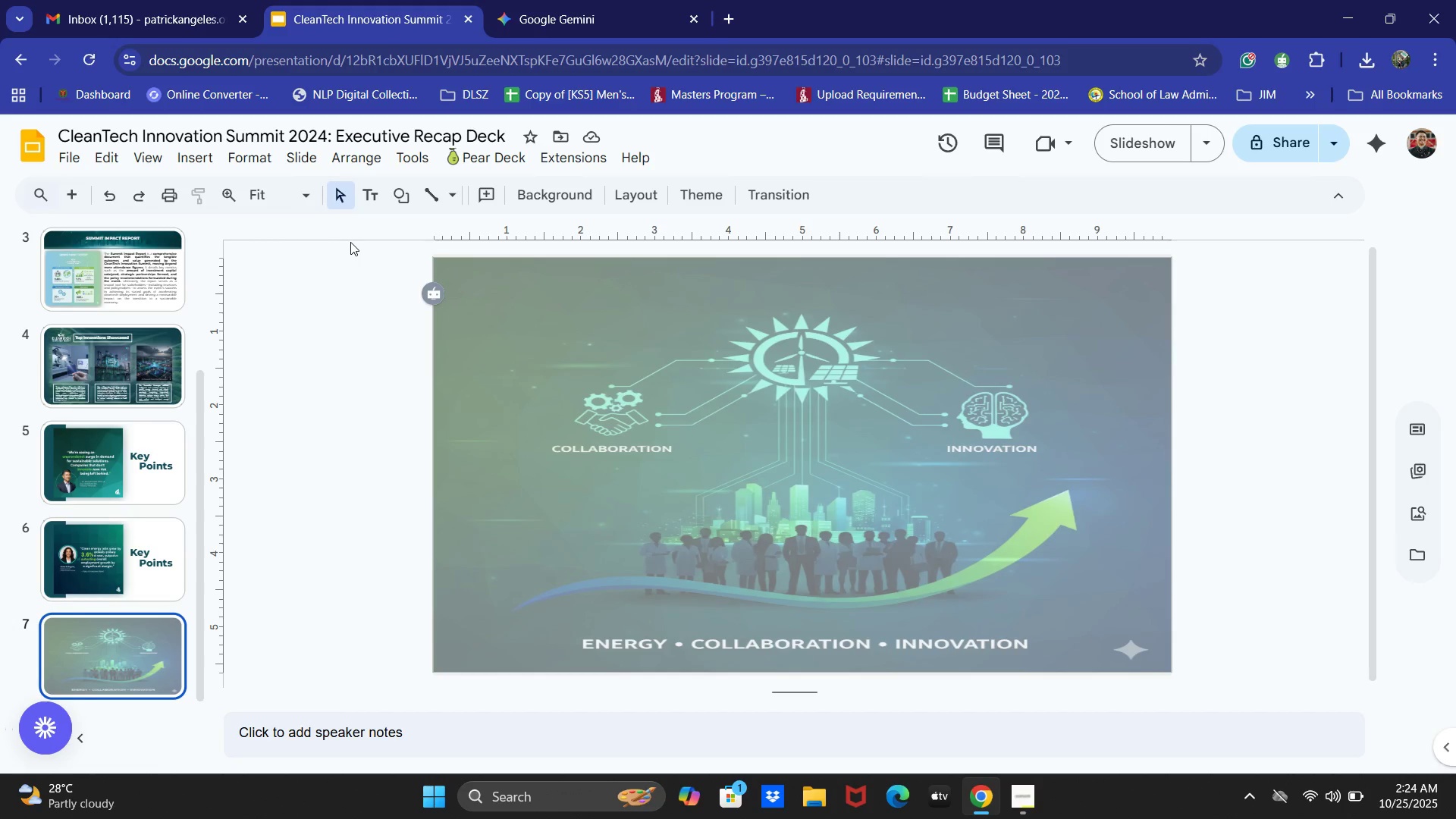 
key(Alt+AltLeft)
 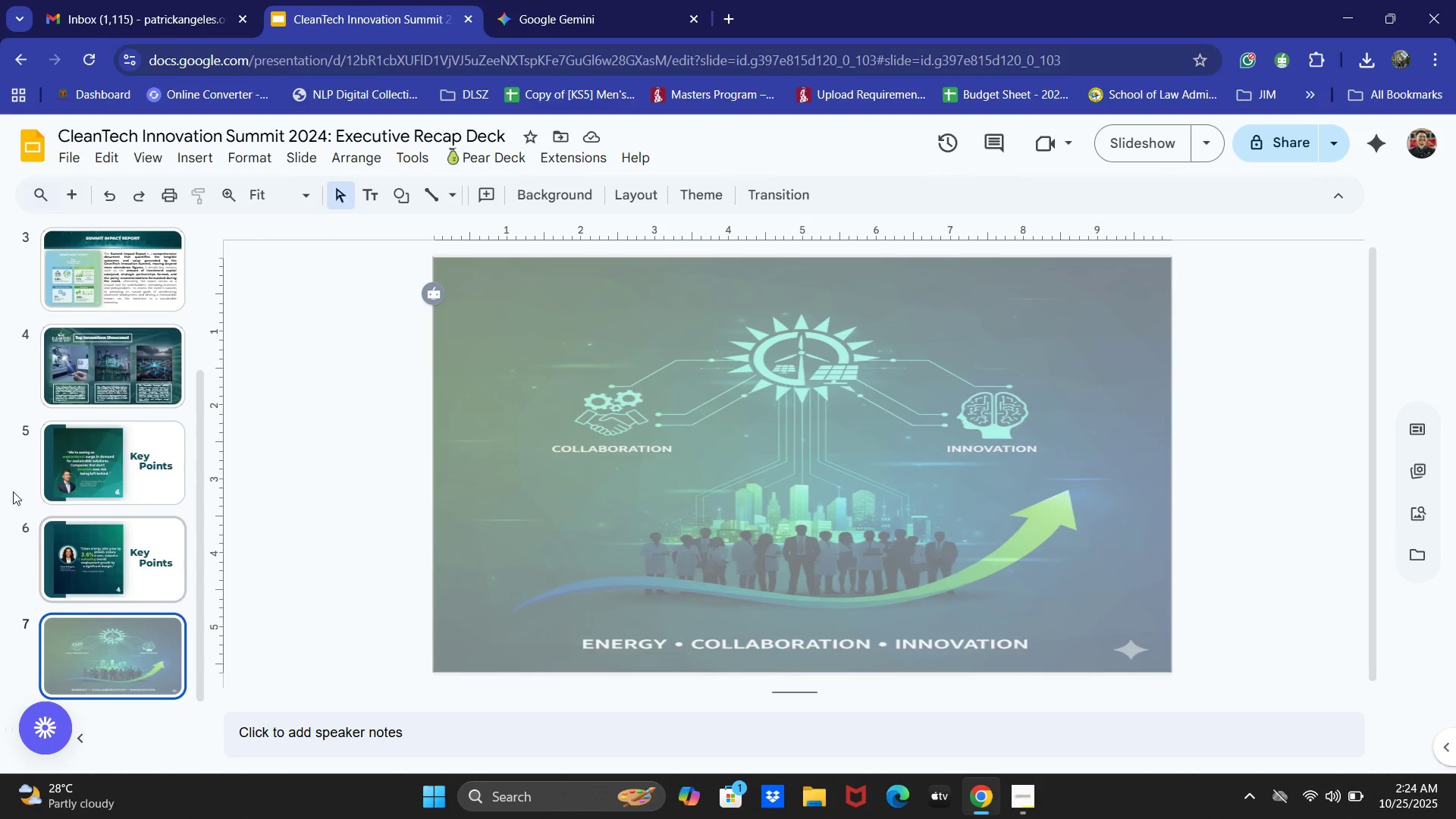 
key(Alt+Tab)